 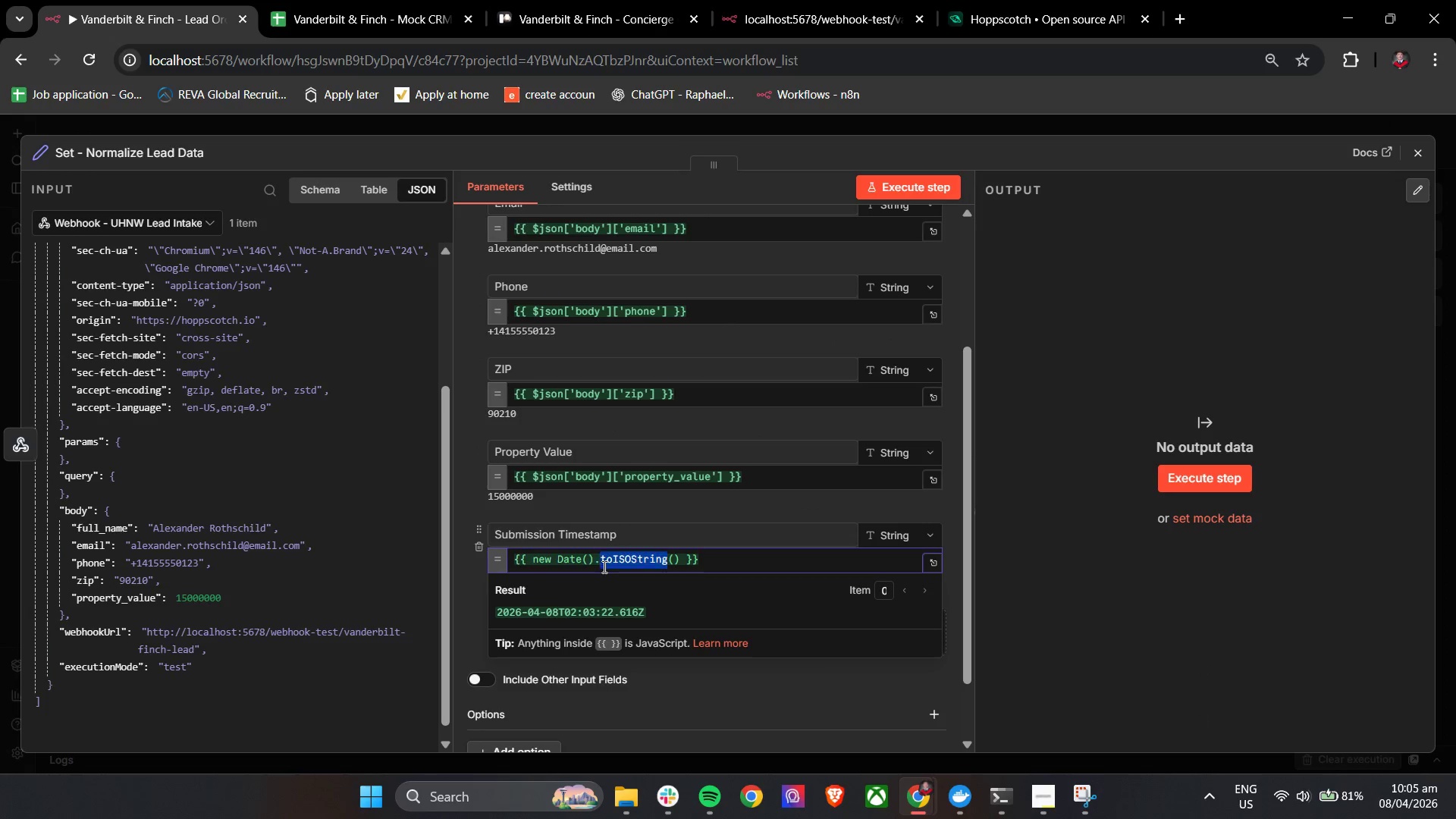 
triple_click([603, 566])
 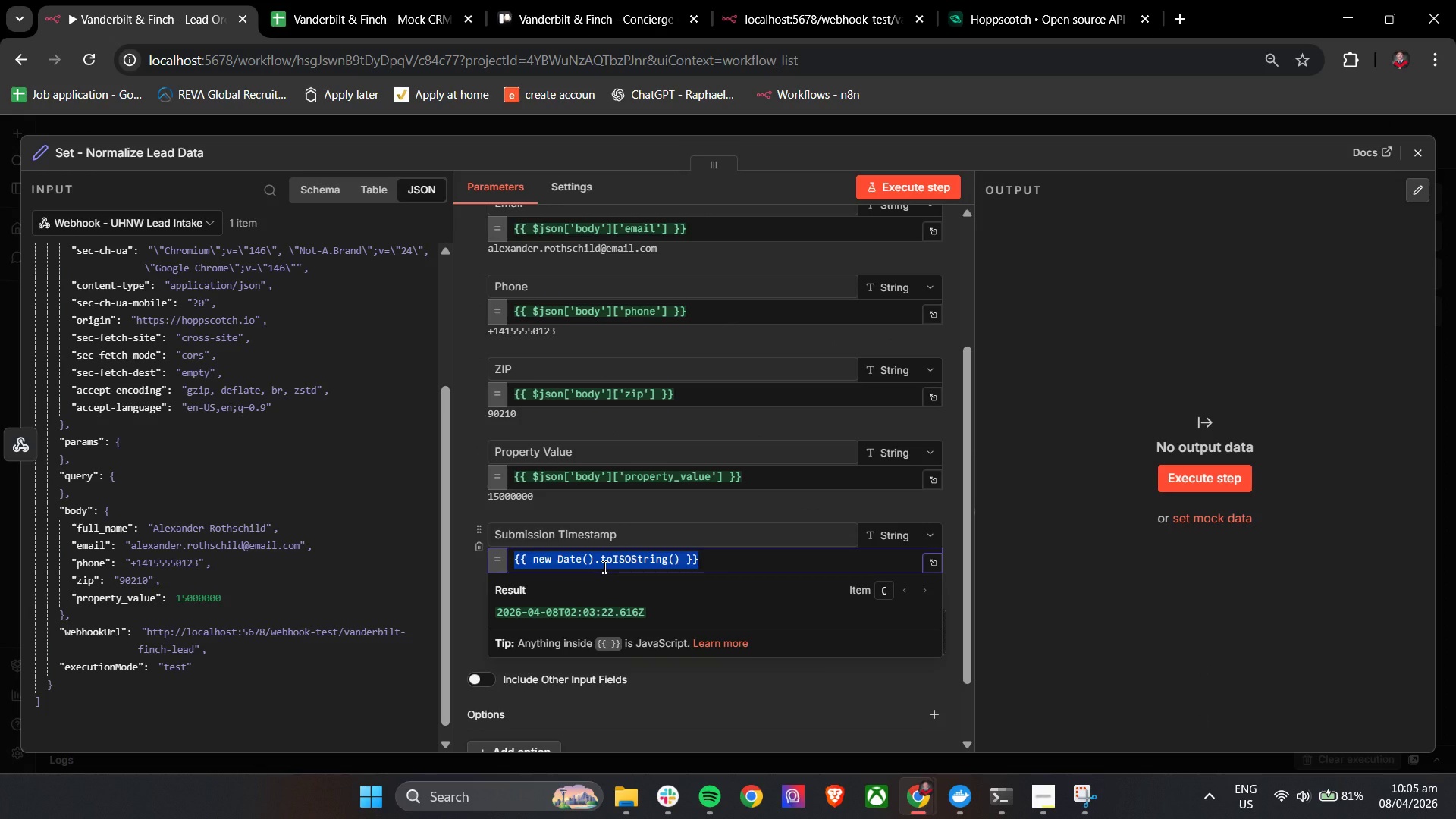 
key(Backspace)
 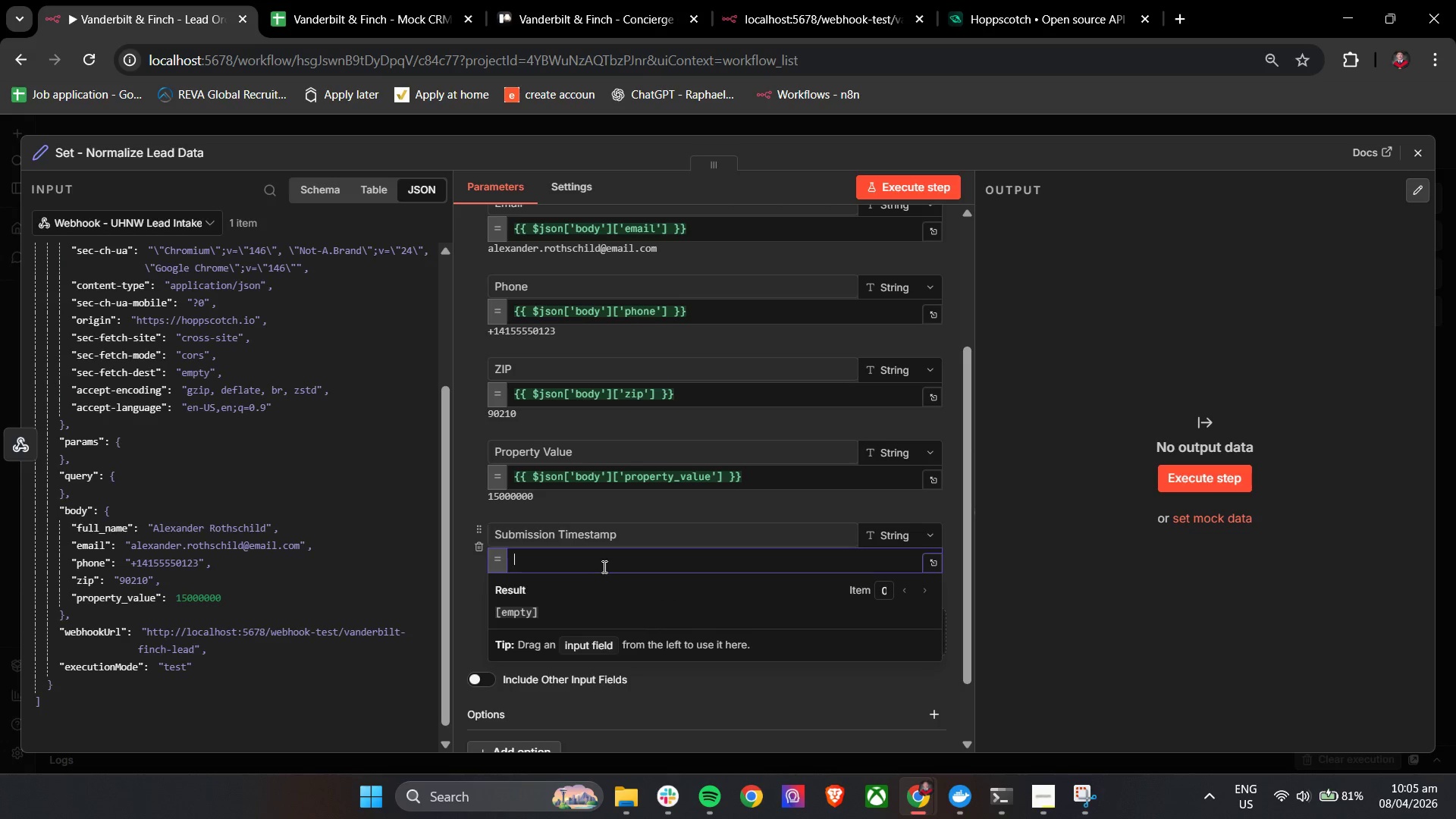 
type({{new Data().toISOString())
 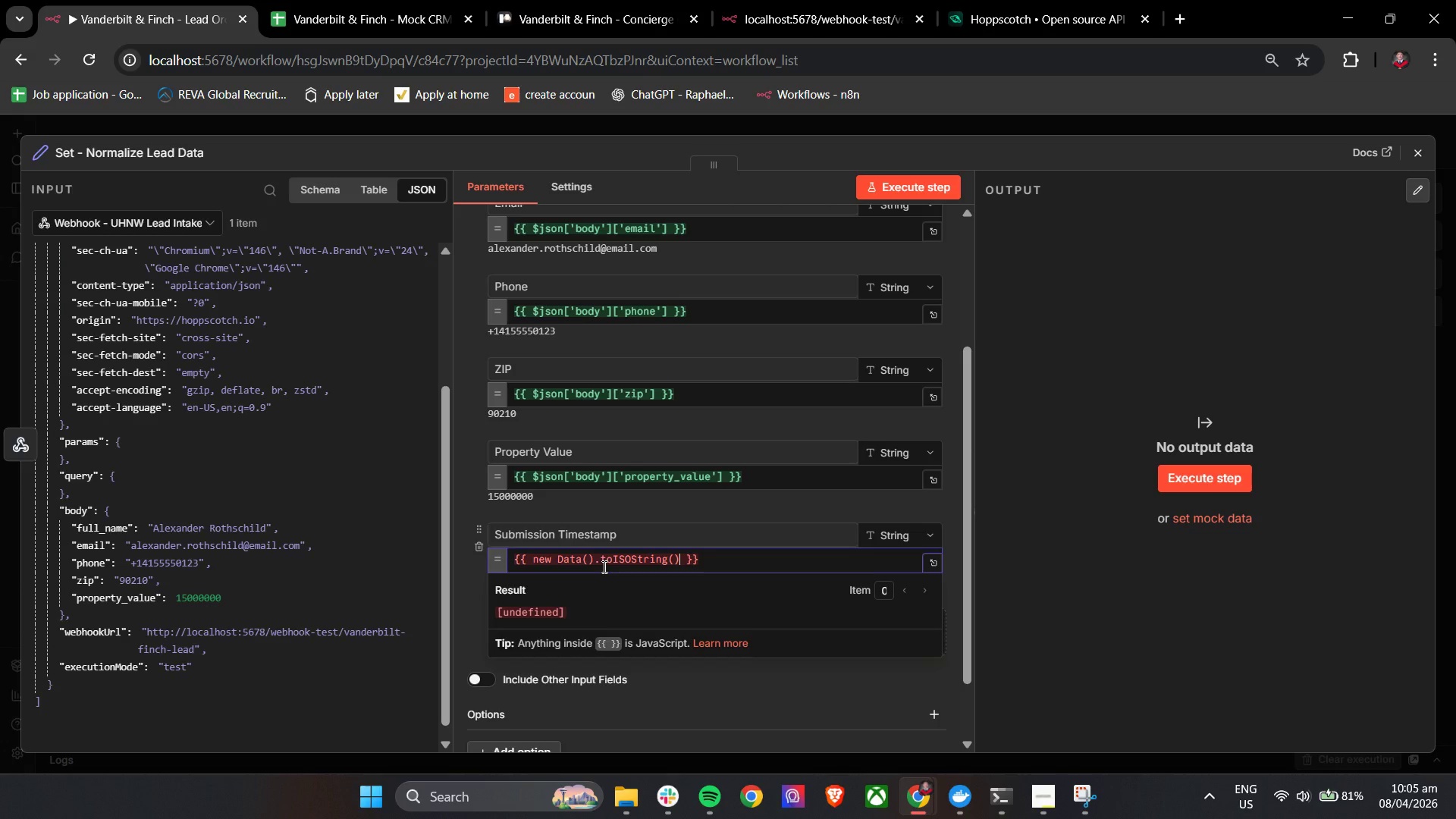 
wait(5.36)
 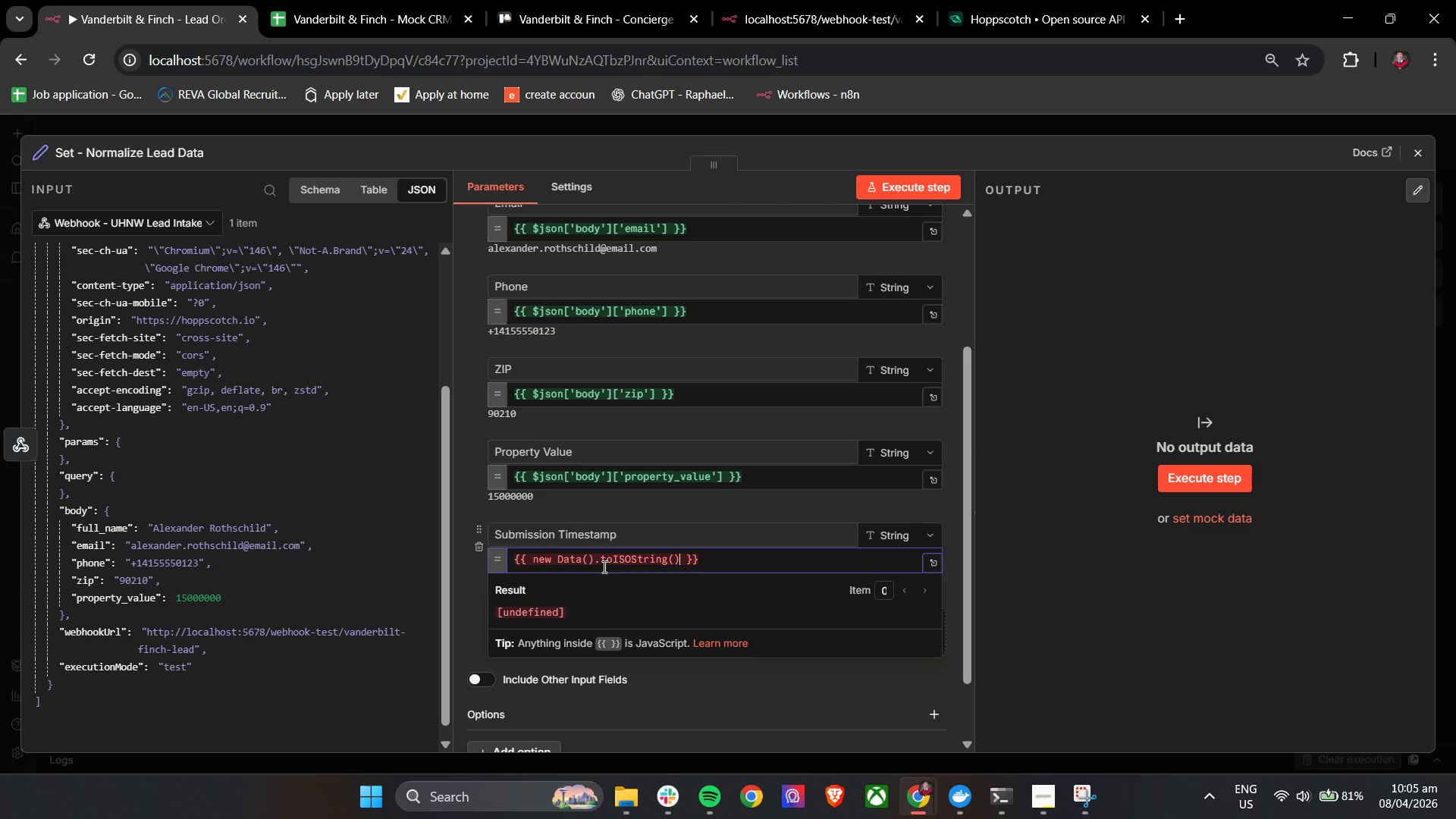 
left_click([579, 564])
 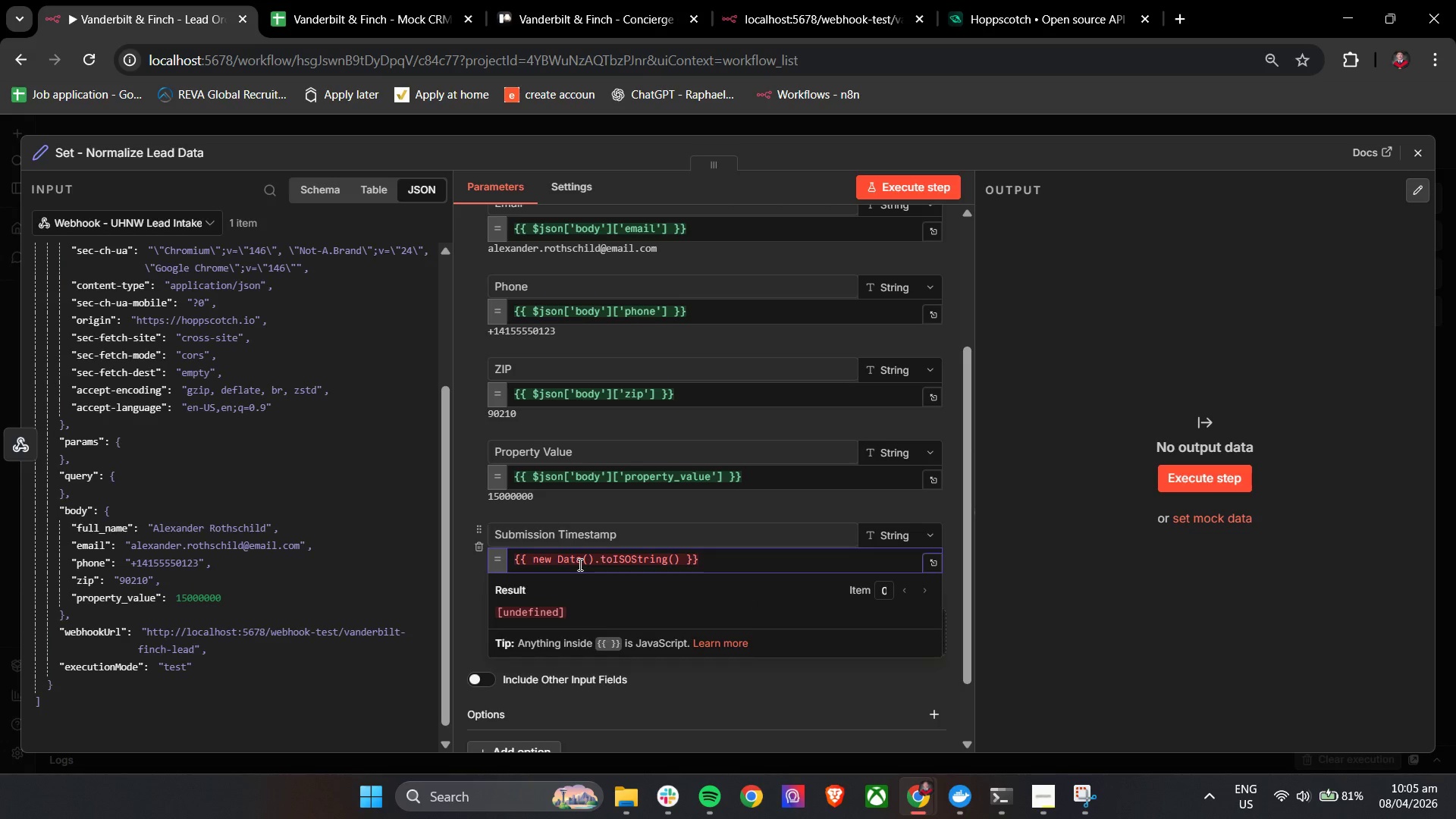 
key(ArrowRight)
 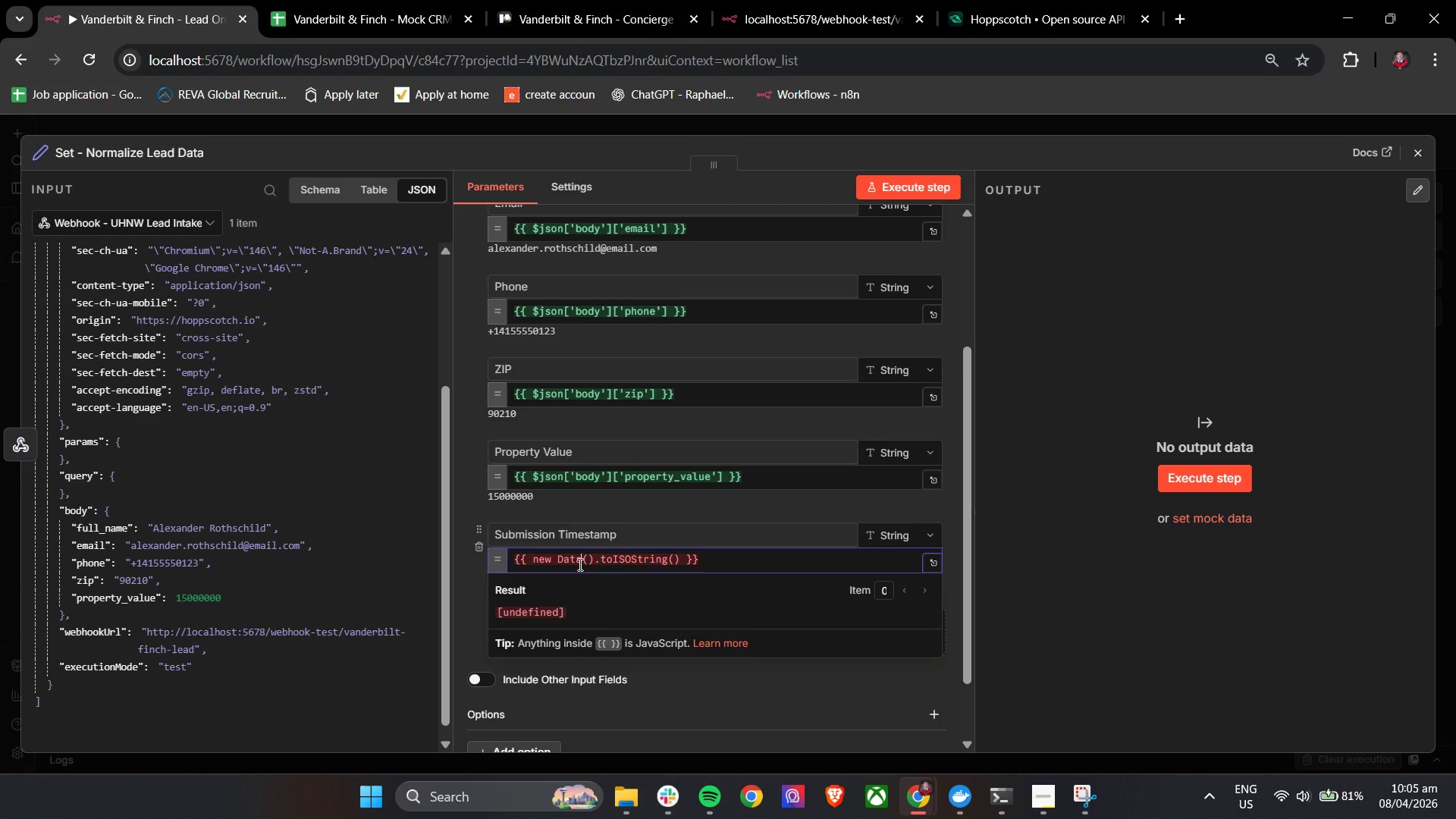 
key(Backspace)
 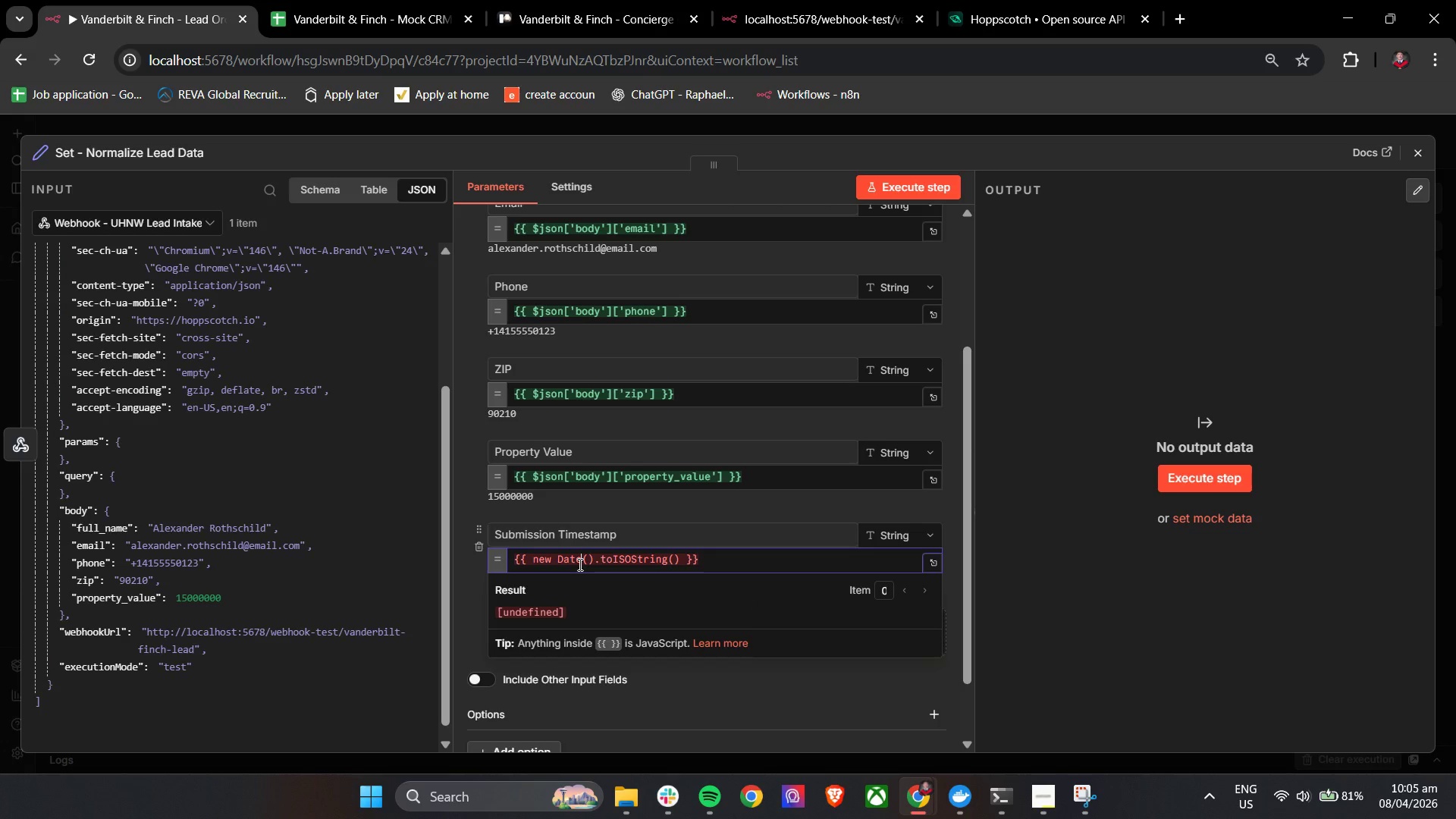 
key(E)
 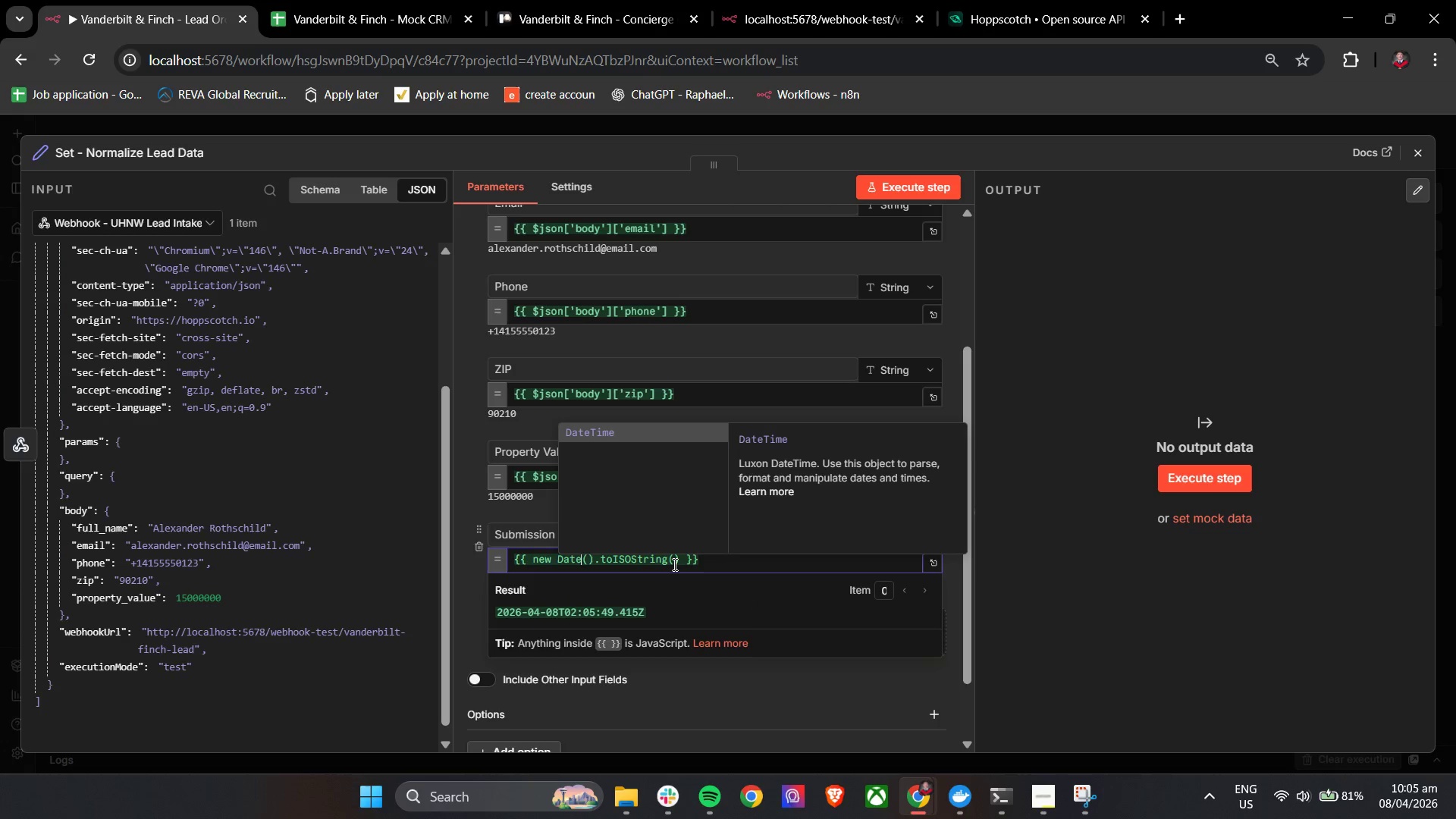 
left_click([683, 564])
 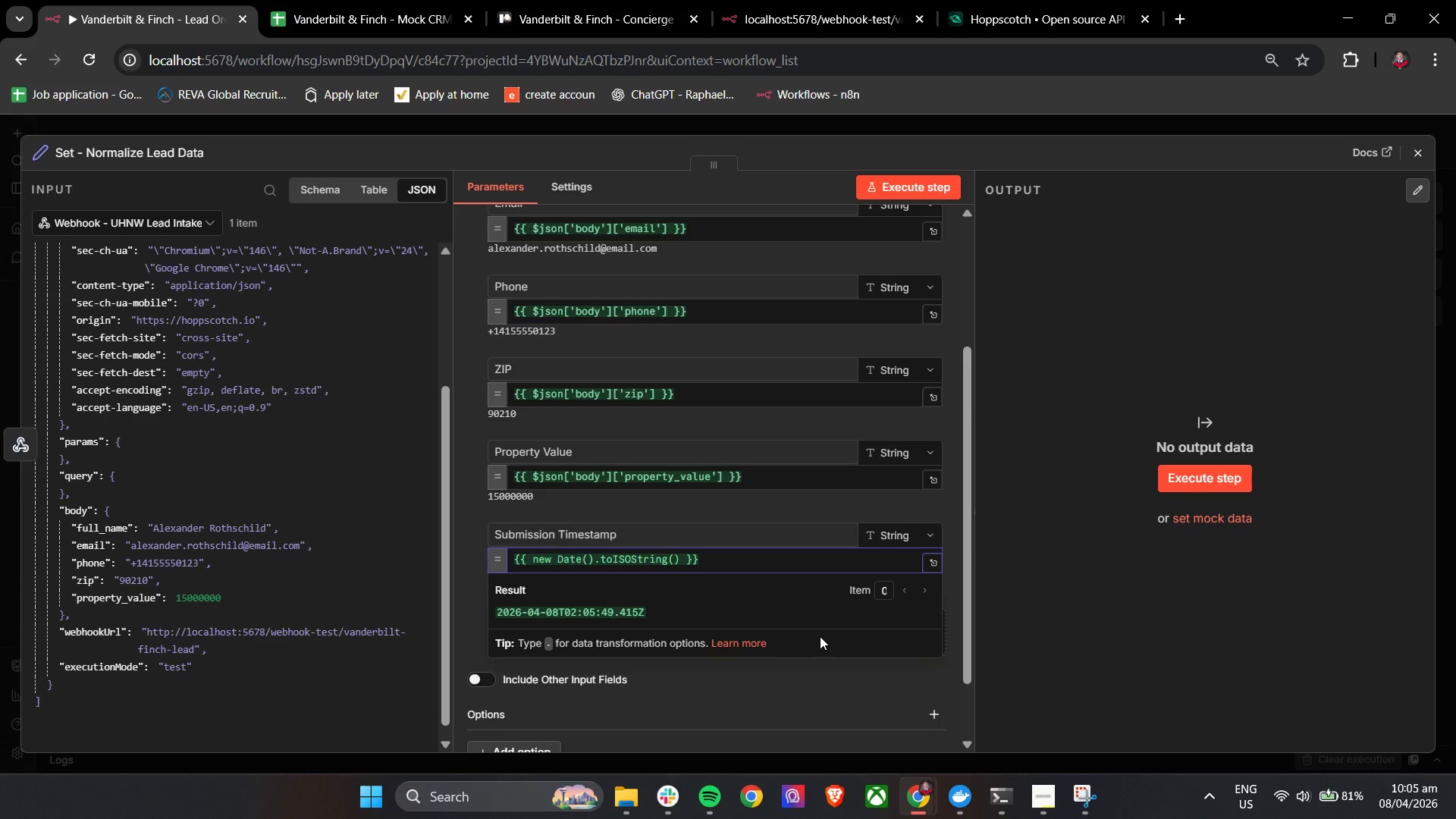 
type(.re)
 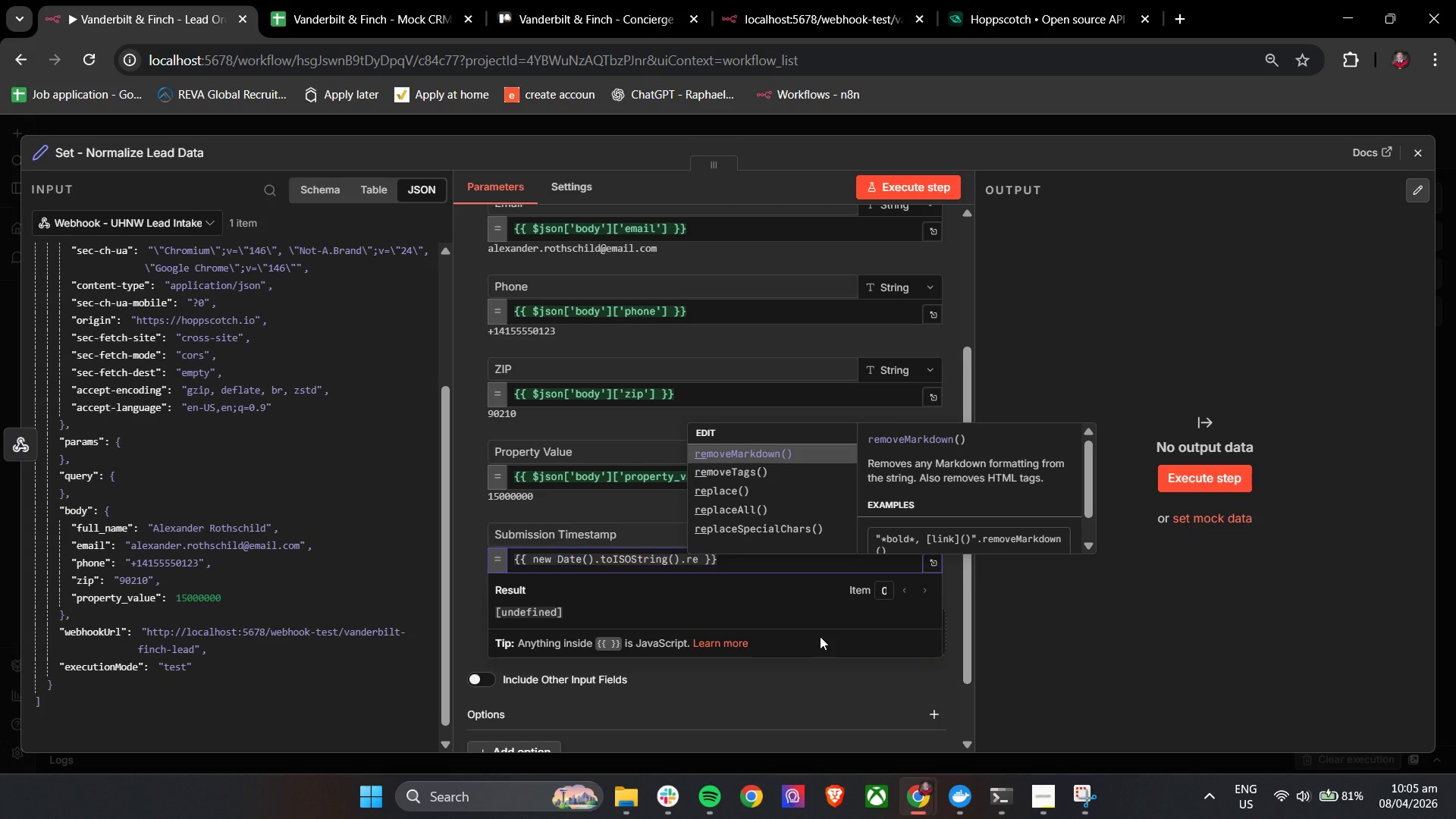 
key(ArrowDown)
 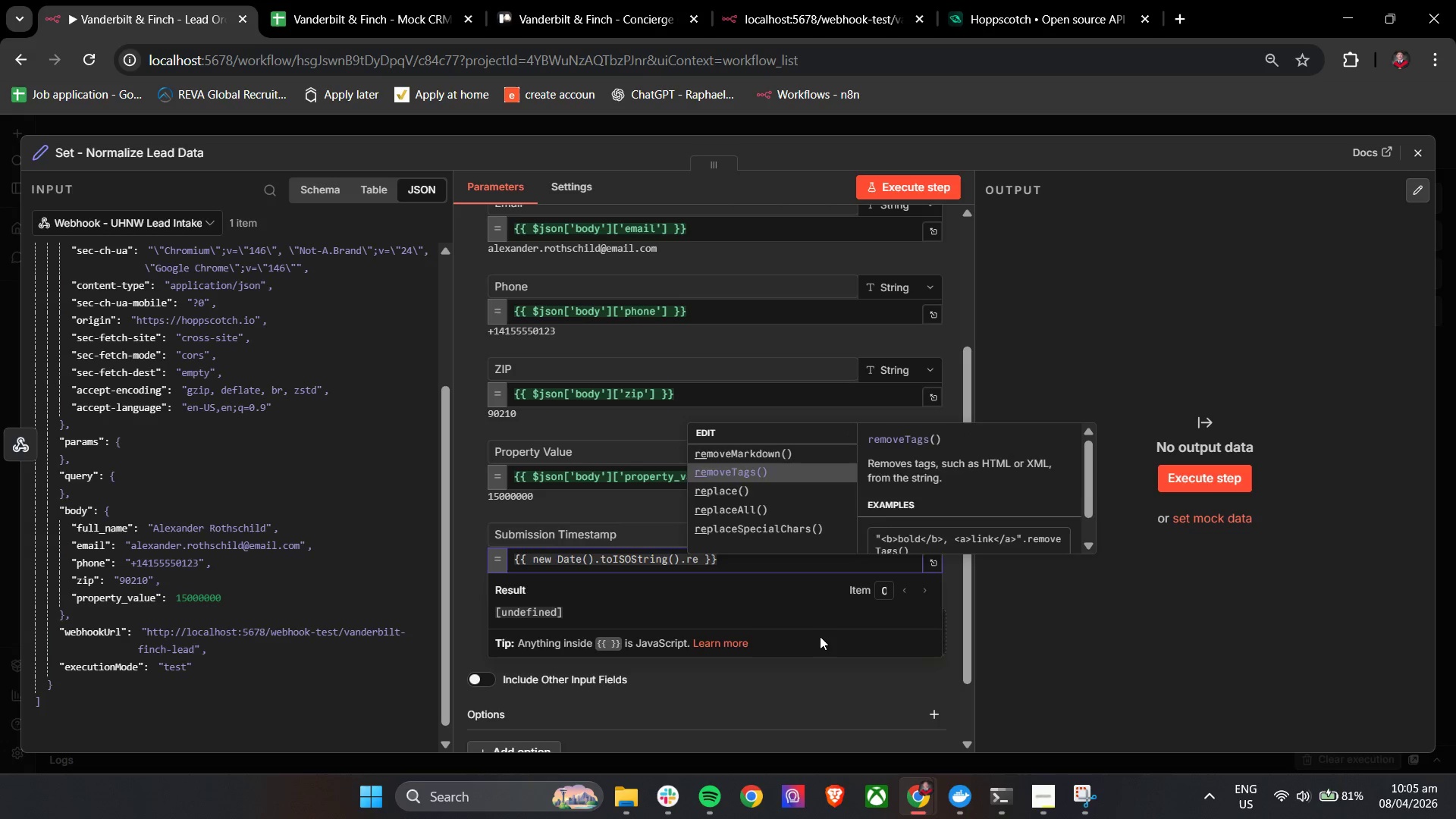 
key(ArrowDown)
 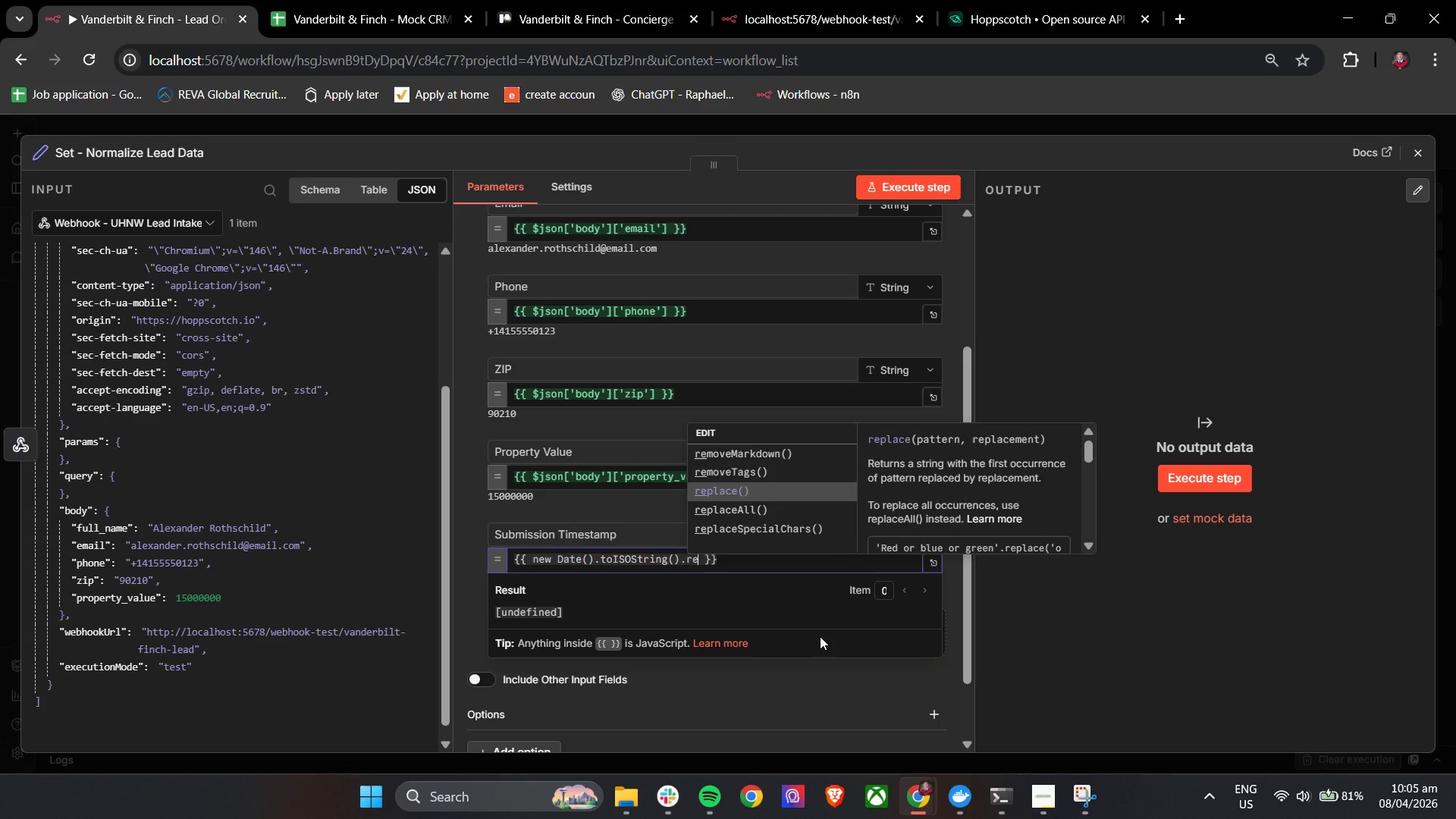 
key(Enter)
 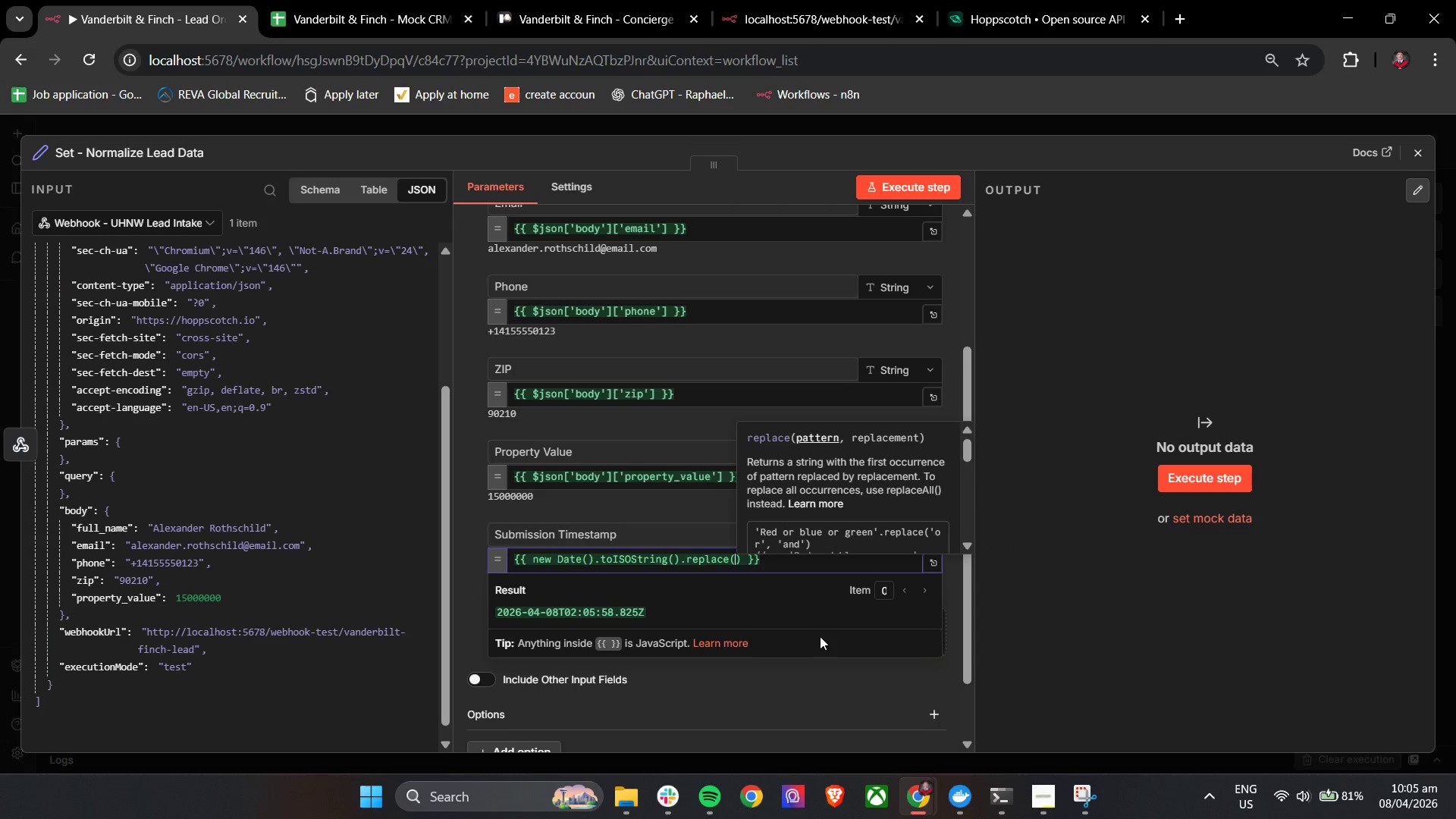 
key(Shift+Quote)
 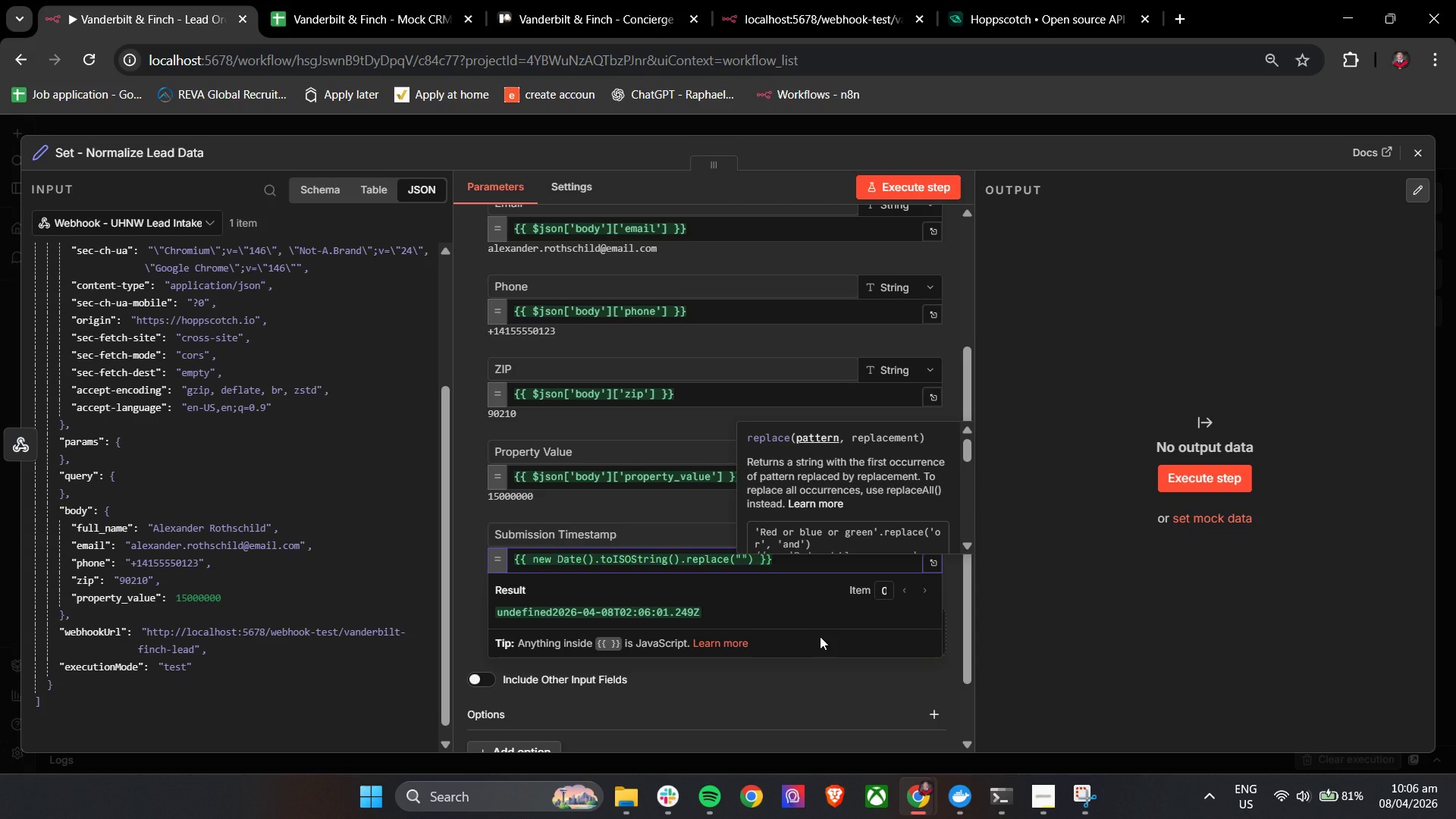 
key(T)
 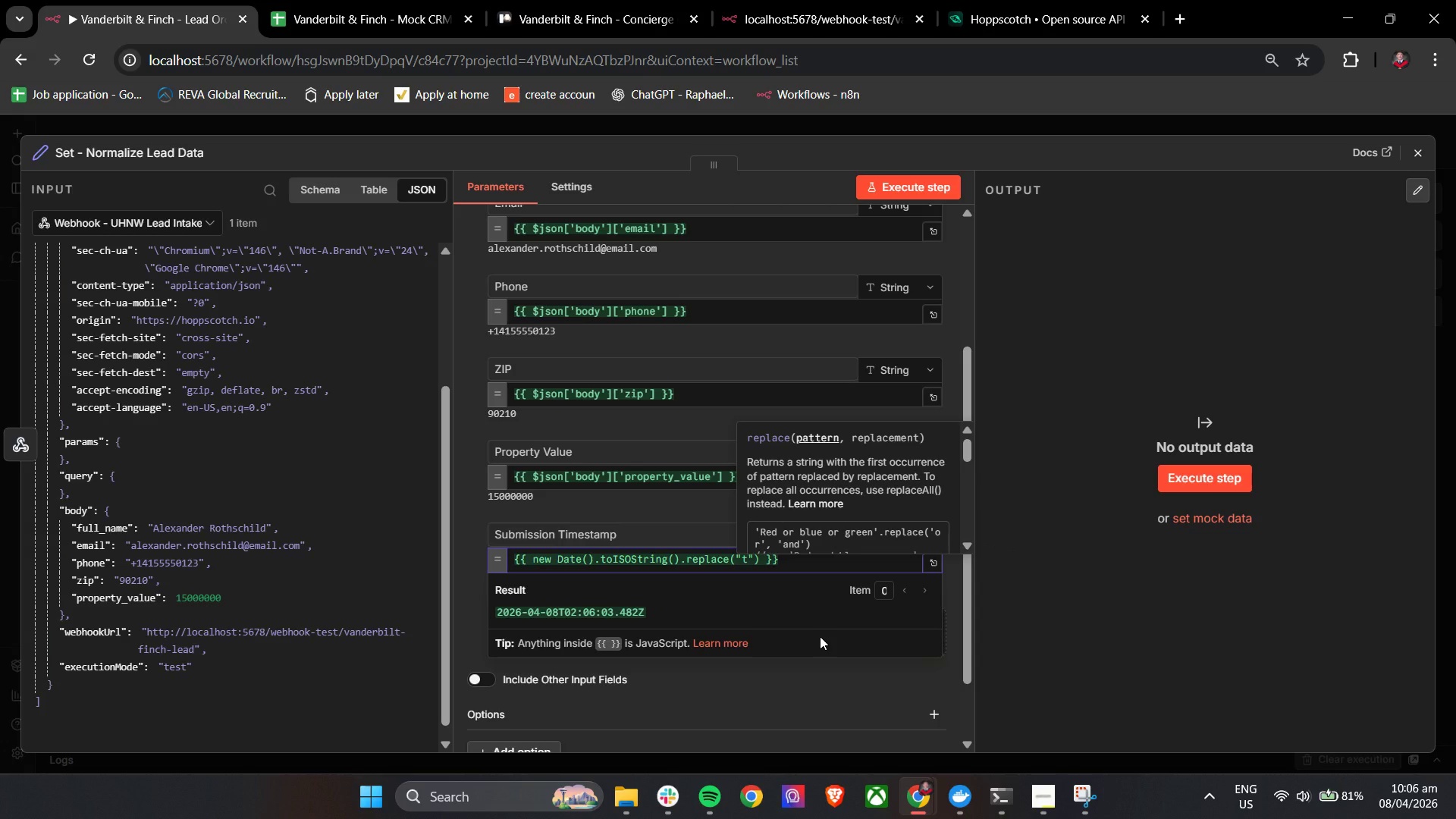 
key(Backspace)
 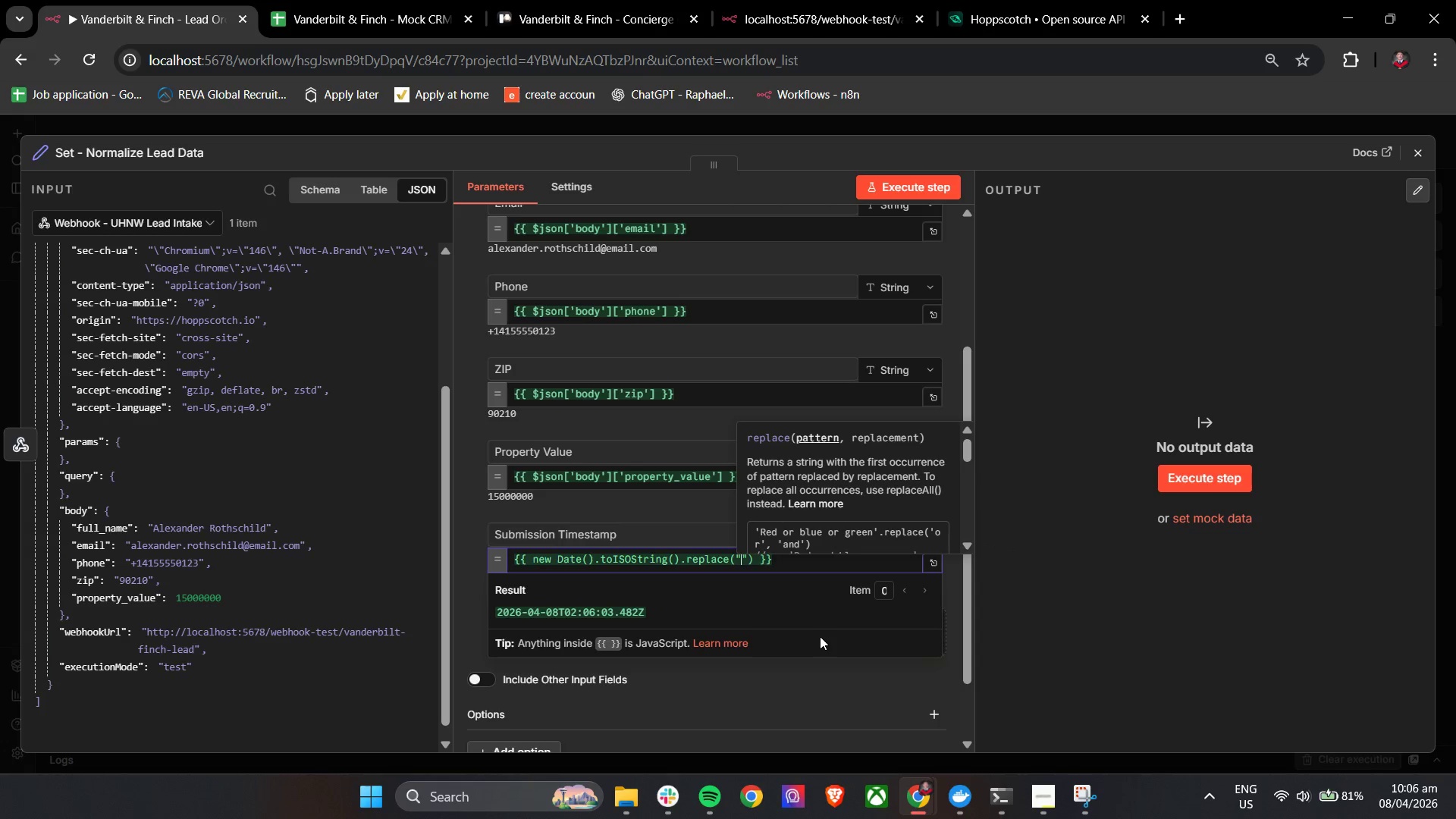 
key(Shift+T)
 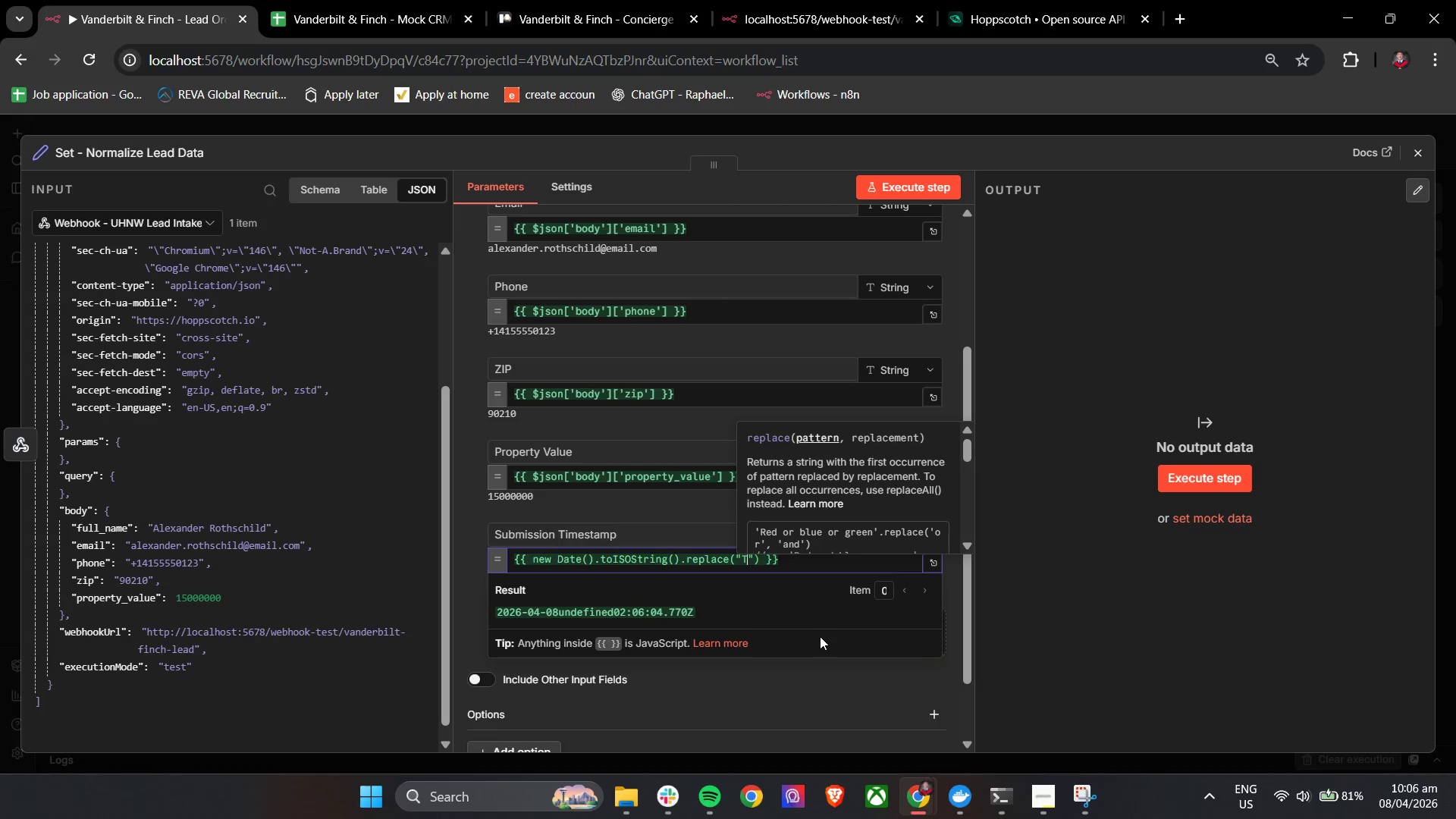 
key(ArrowRight)
 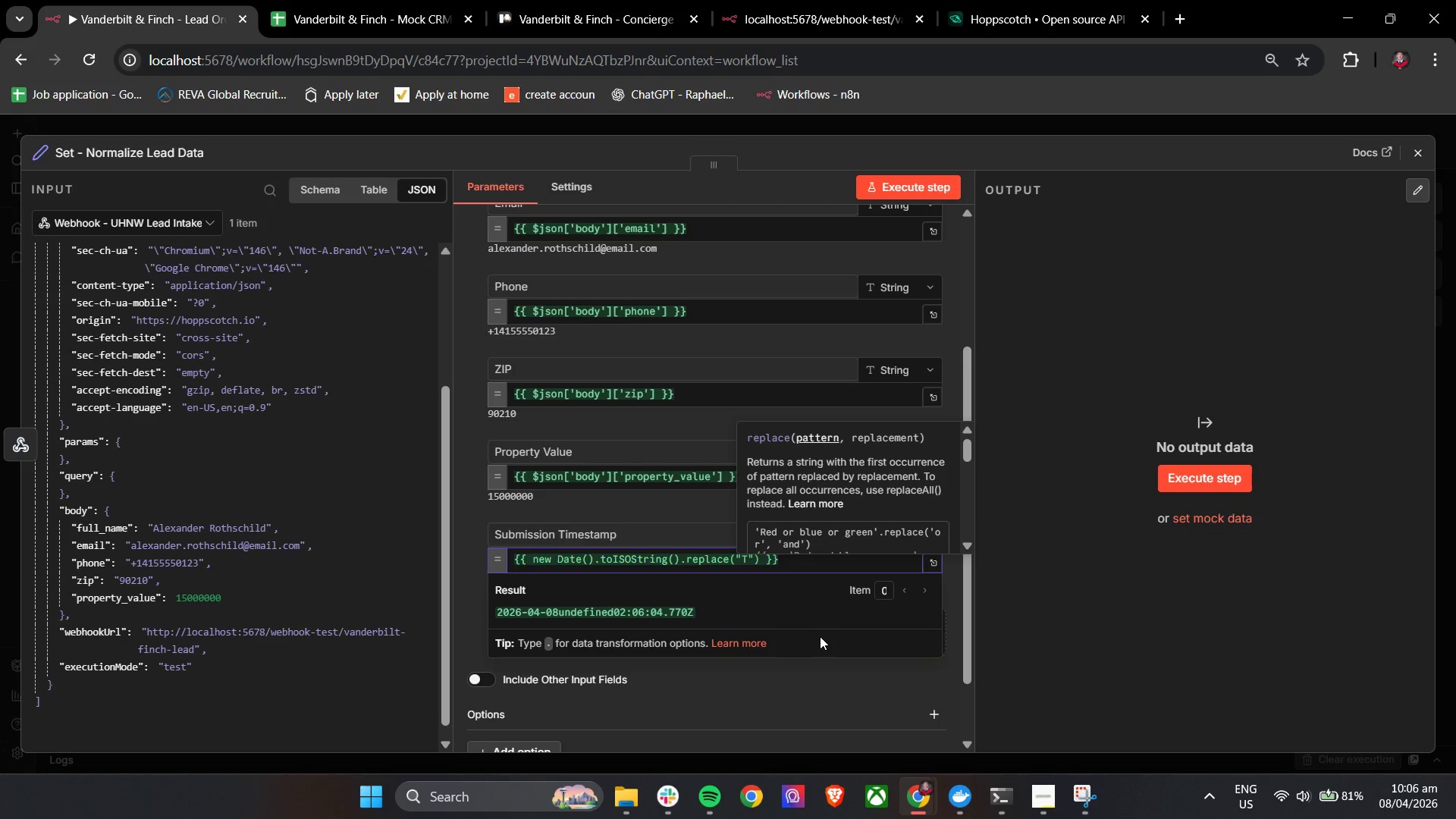 
key(Comma)
 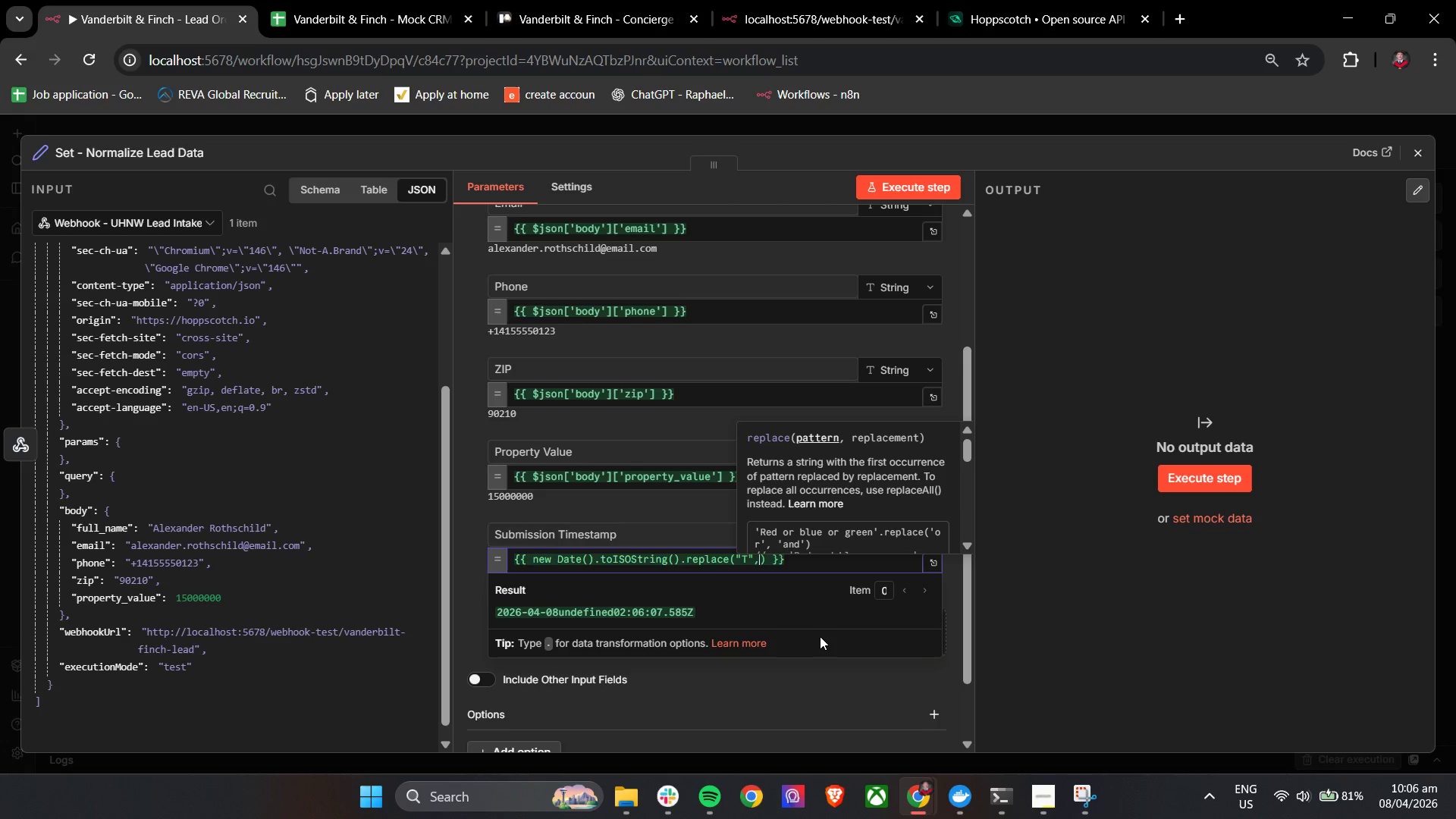 
key(Space)
 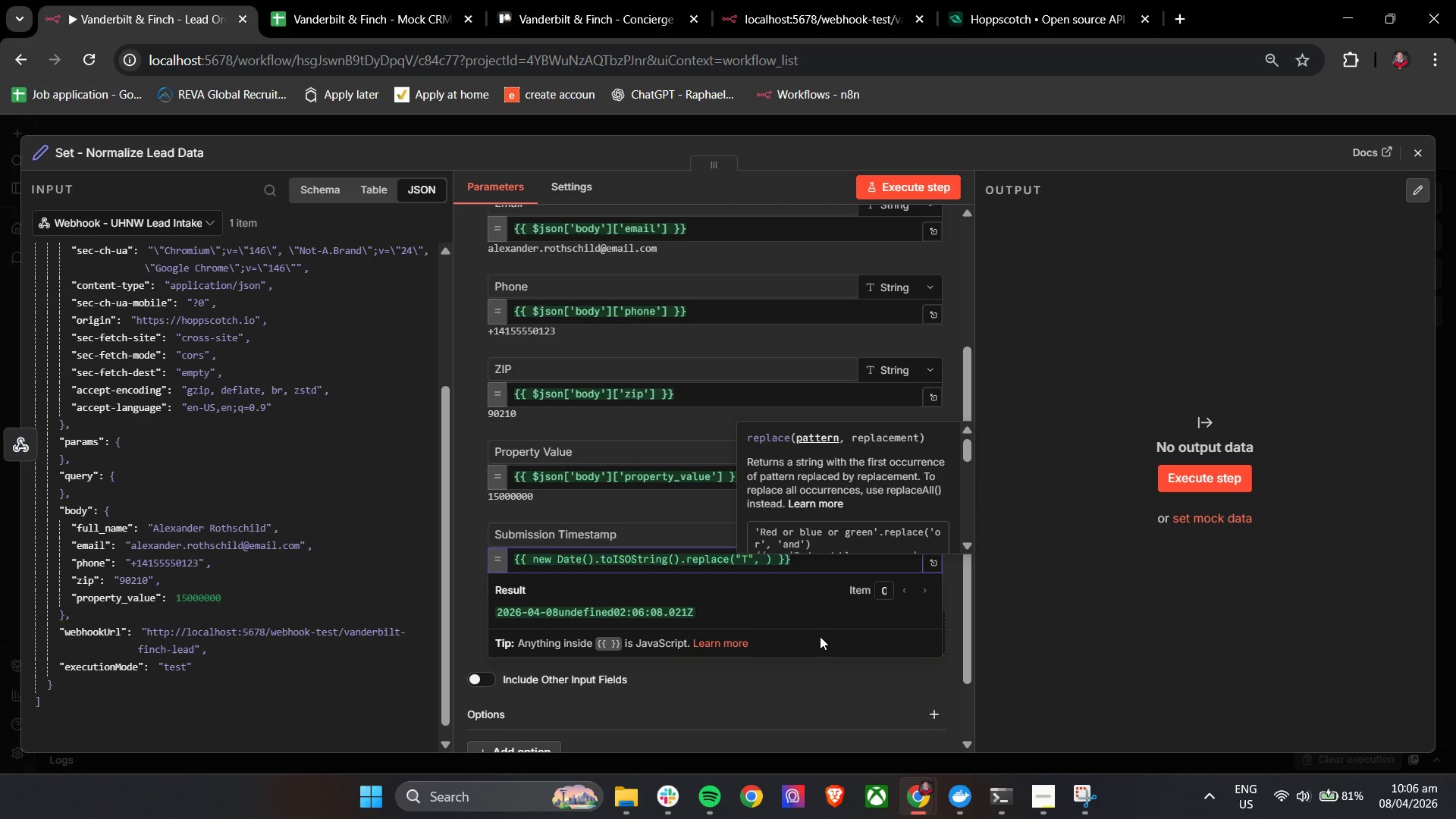 
key(Shift+Quote)
 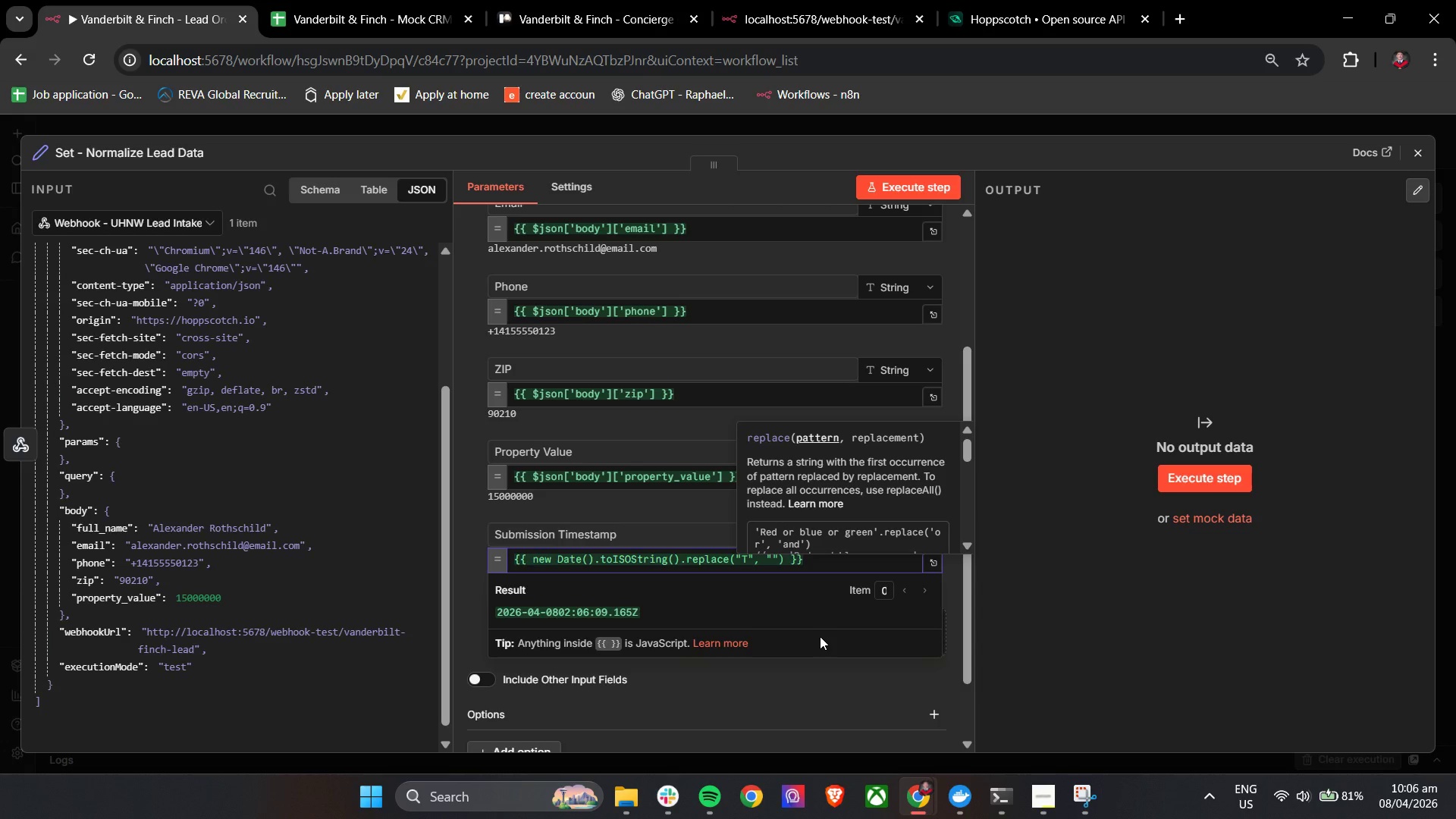 
key(ArrowRight)
 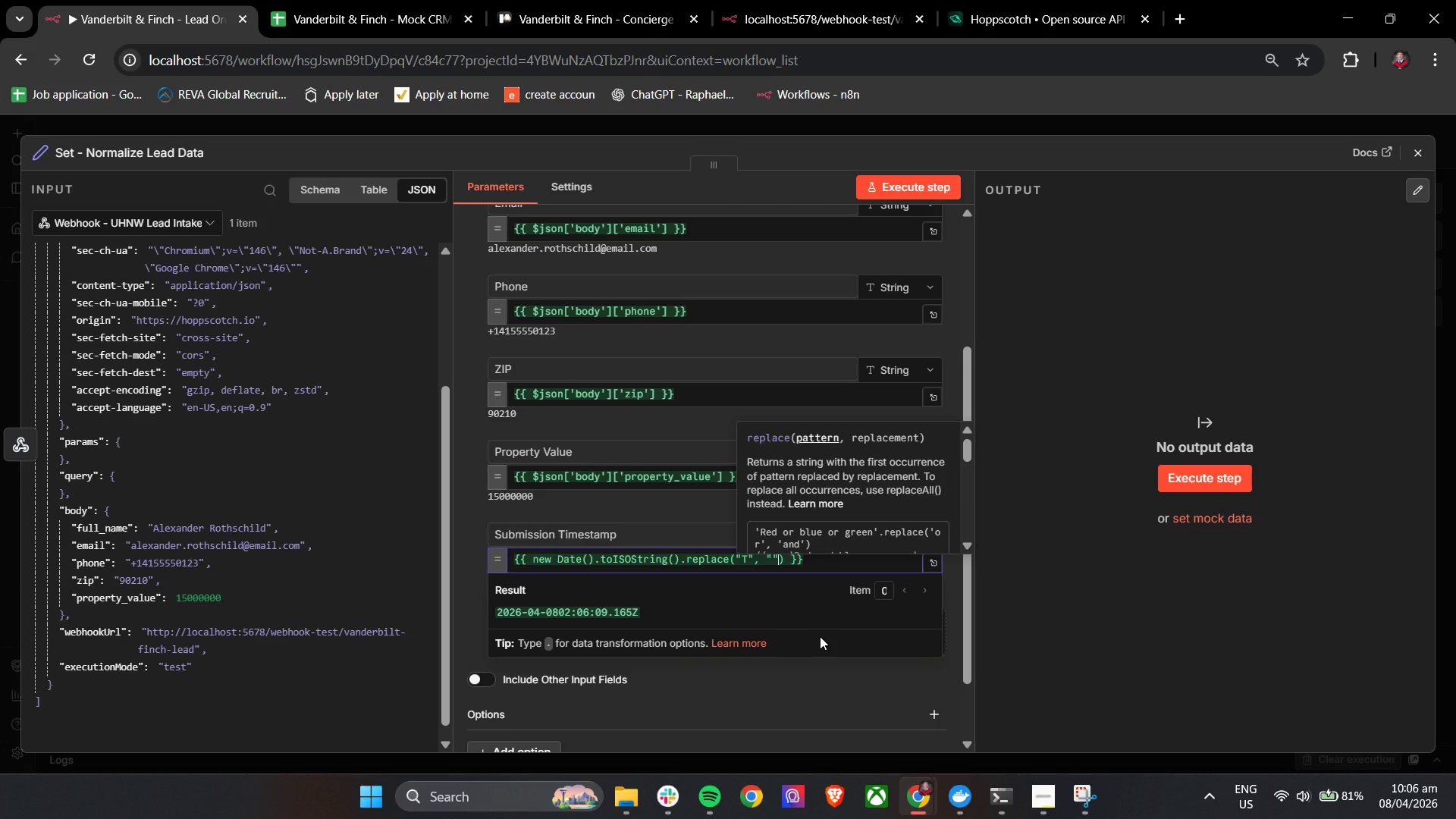 
key(ArrowRight)
 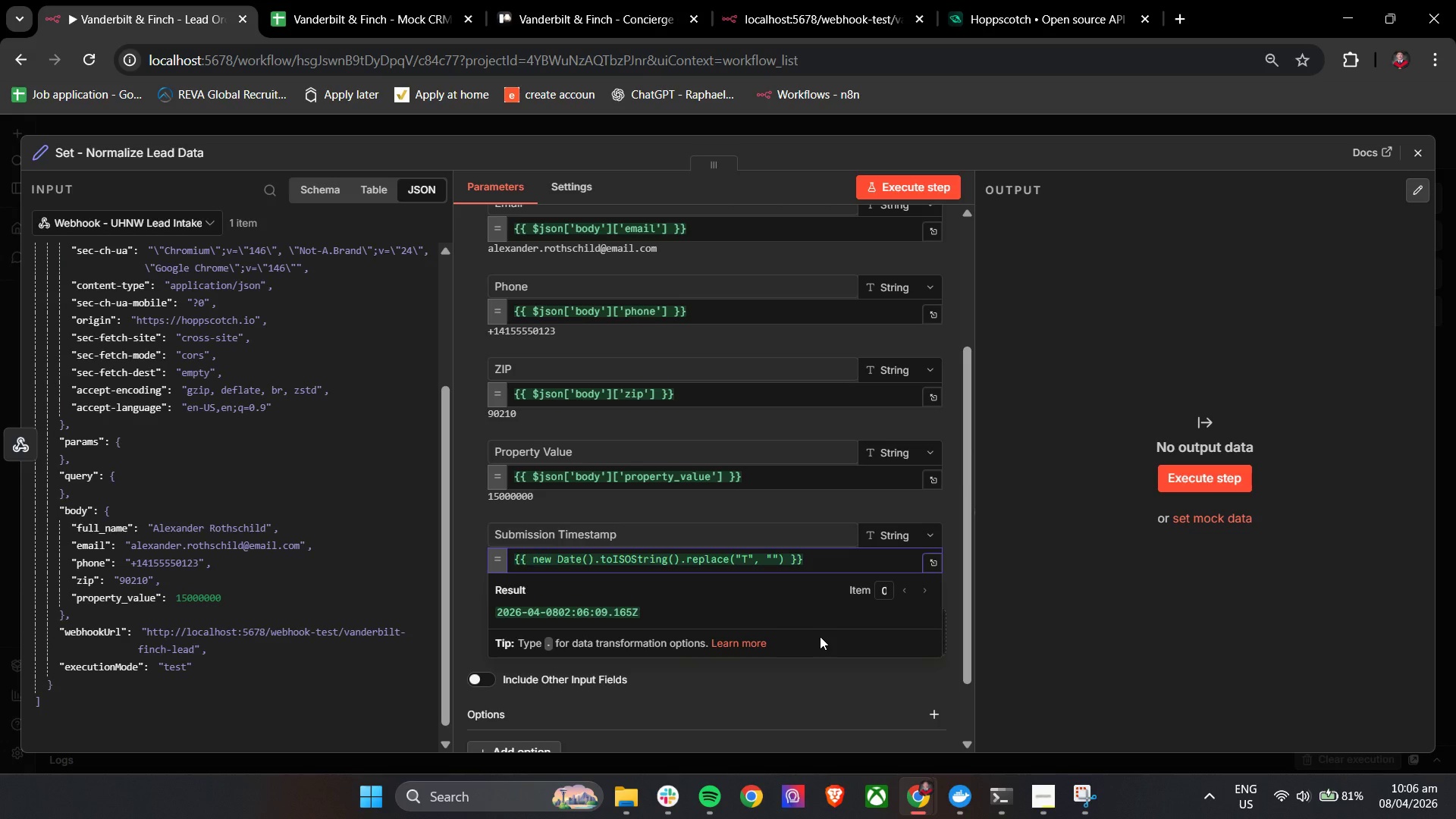 
key(Period)
 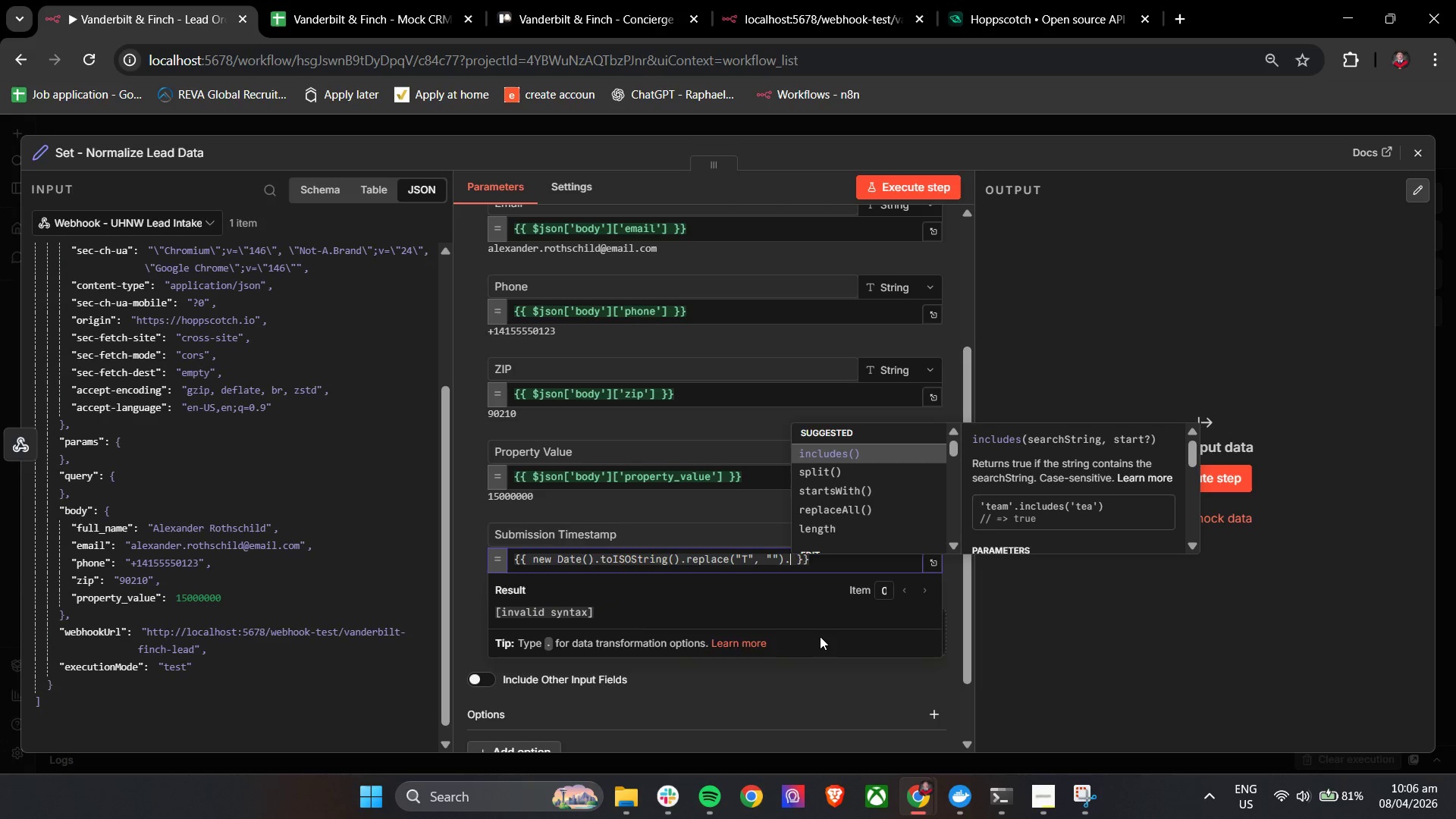 
key(S)
 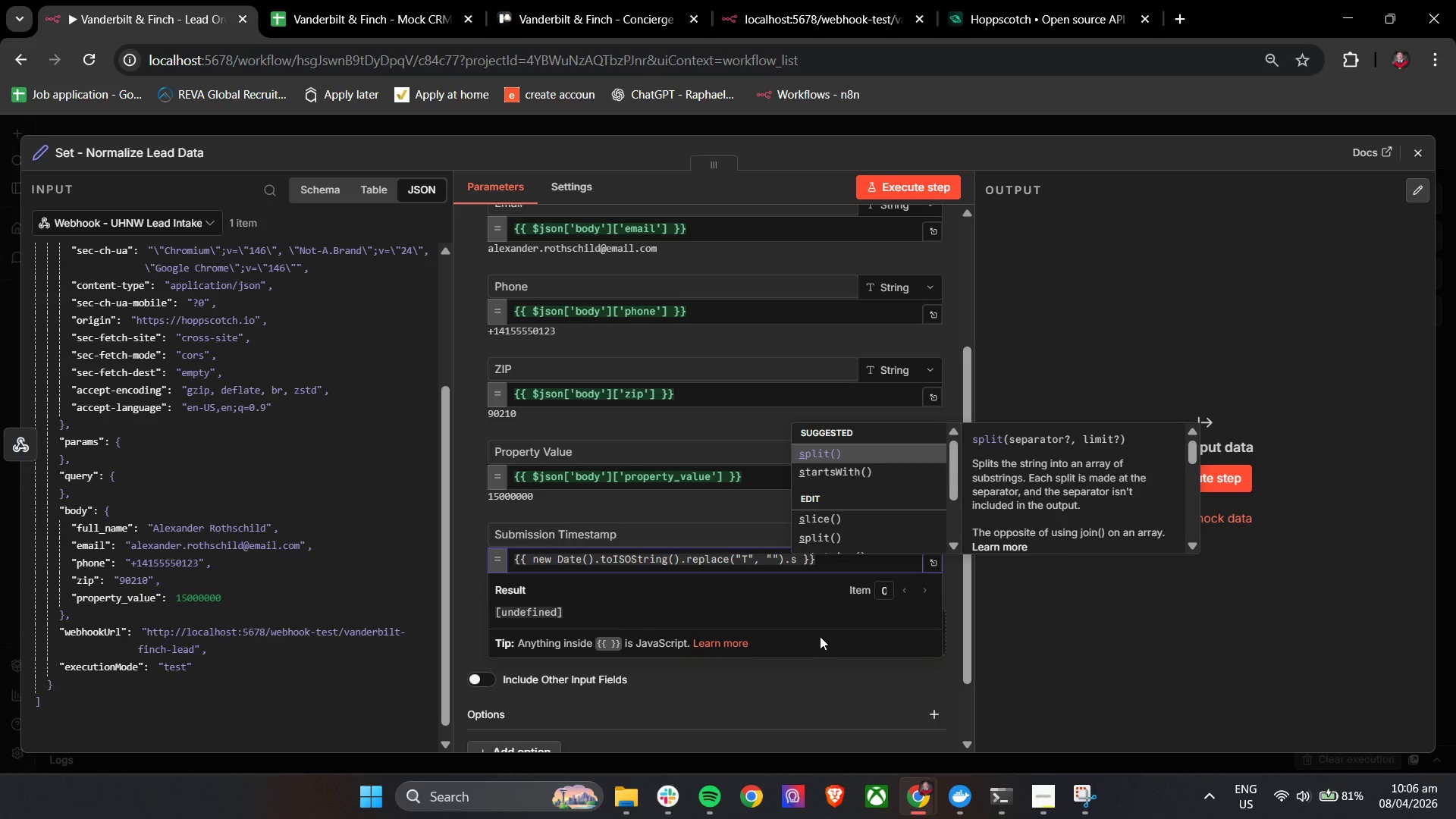 
key(Enter)
 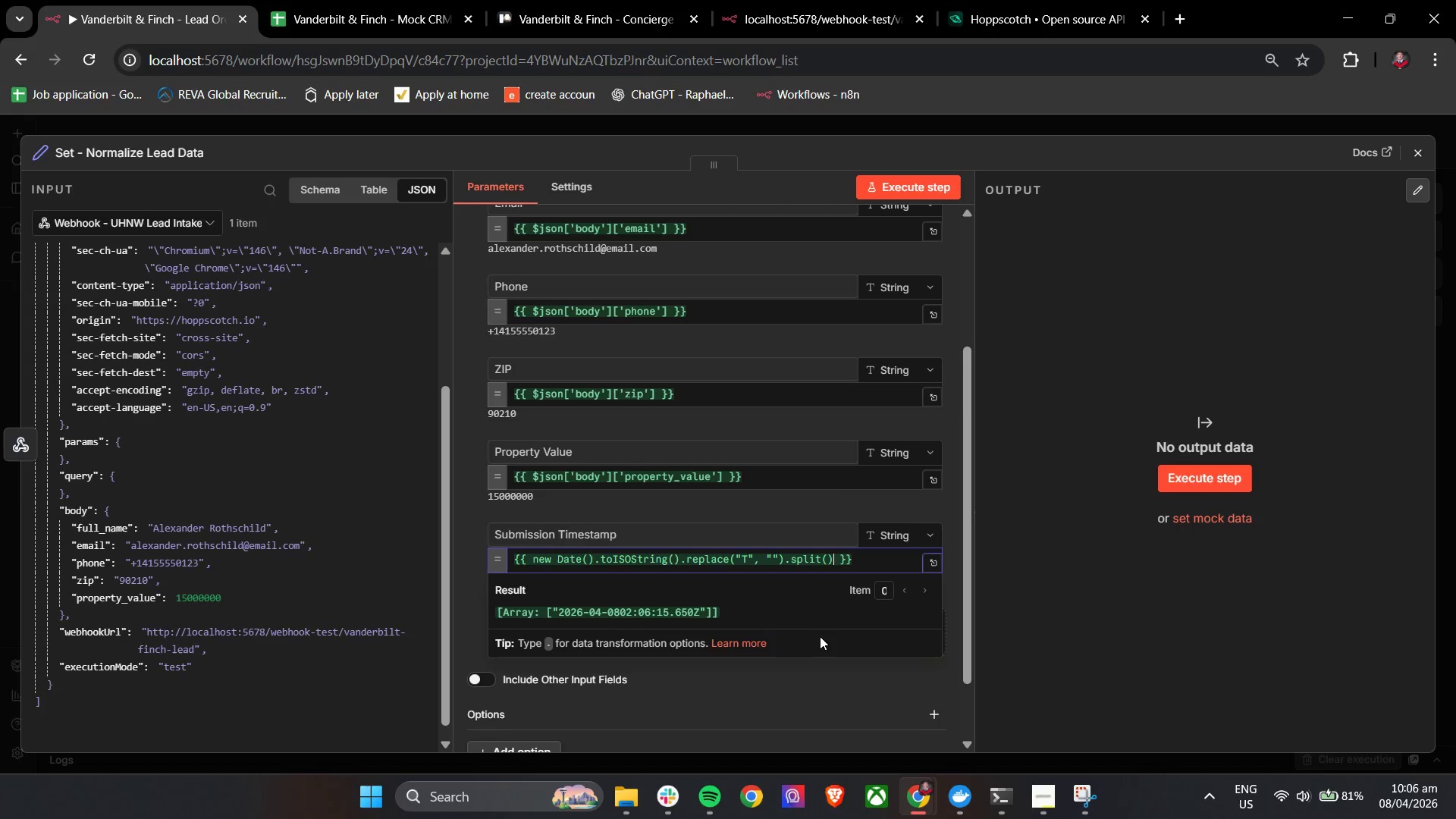 
key(ArrowLeft)
 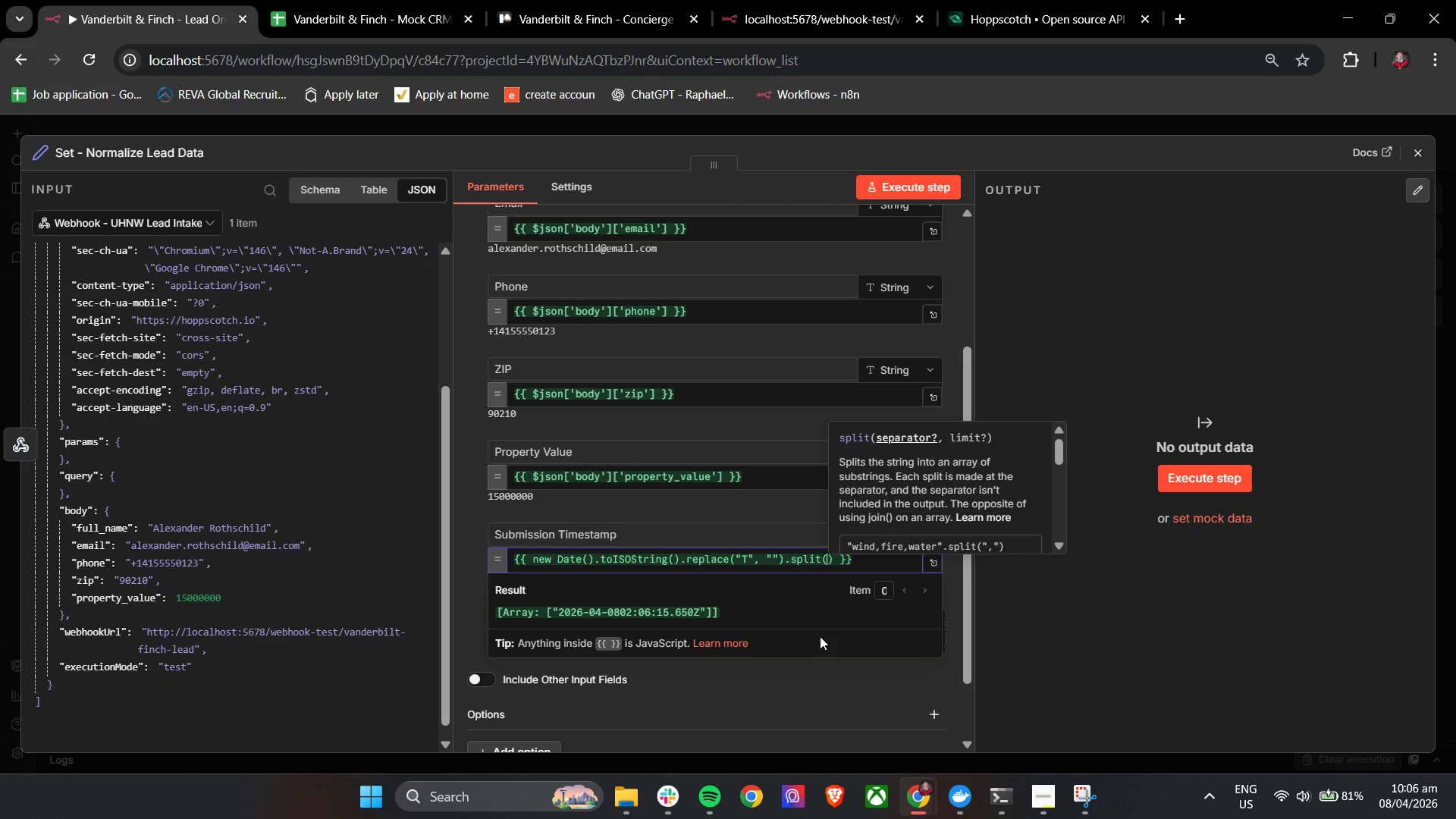 
key(Shift+ShiftLeft)
 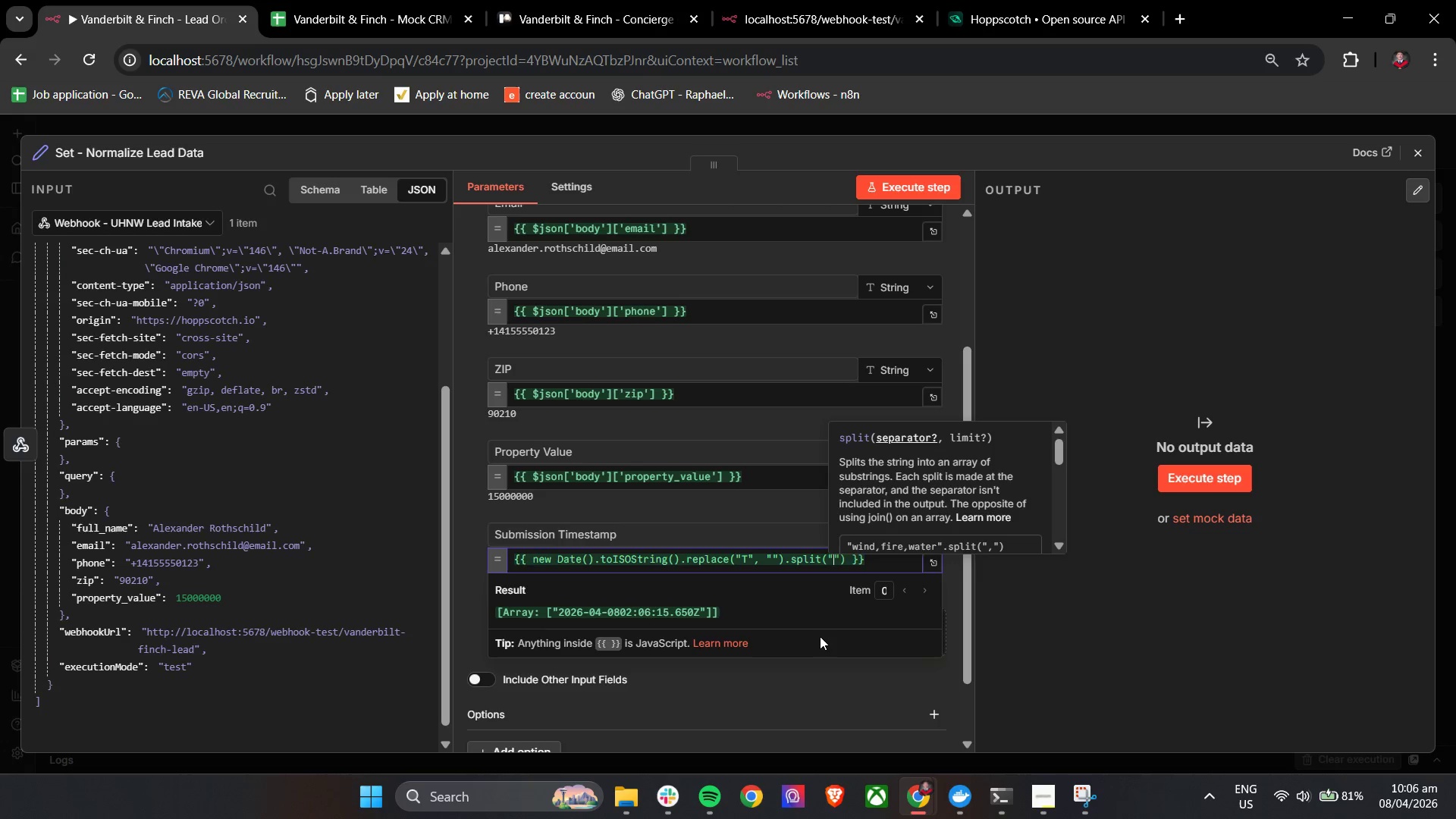 
key(Shift+Quote)
 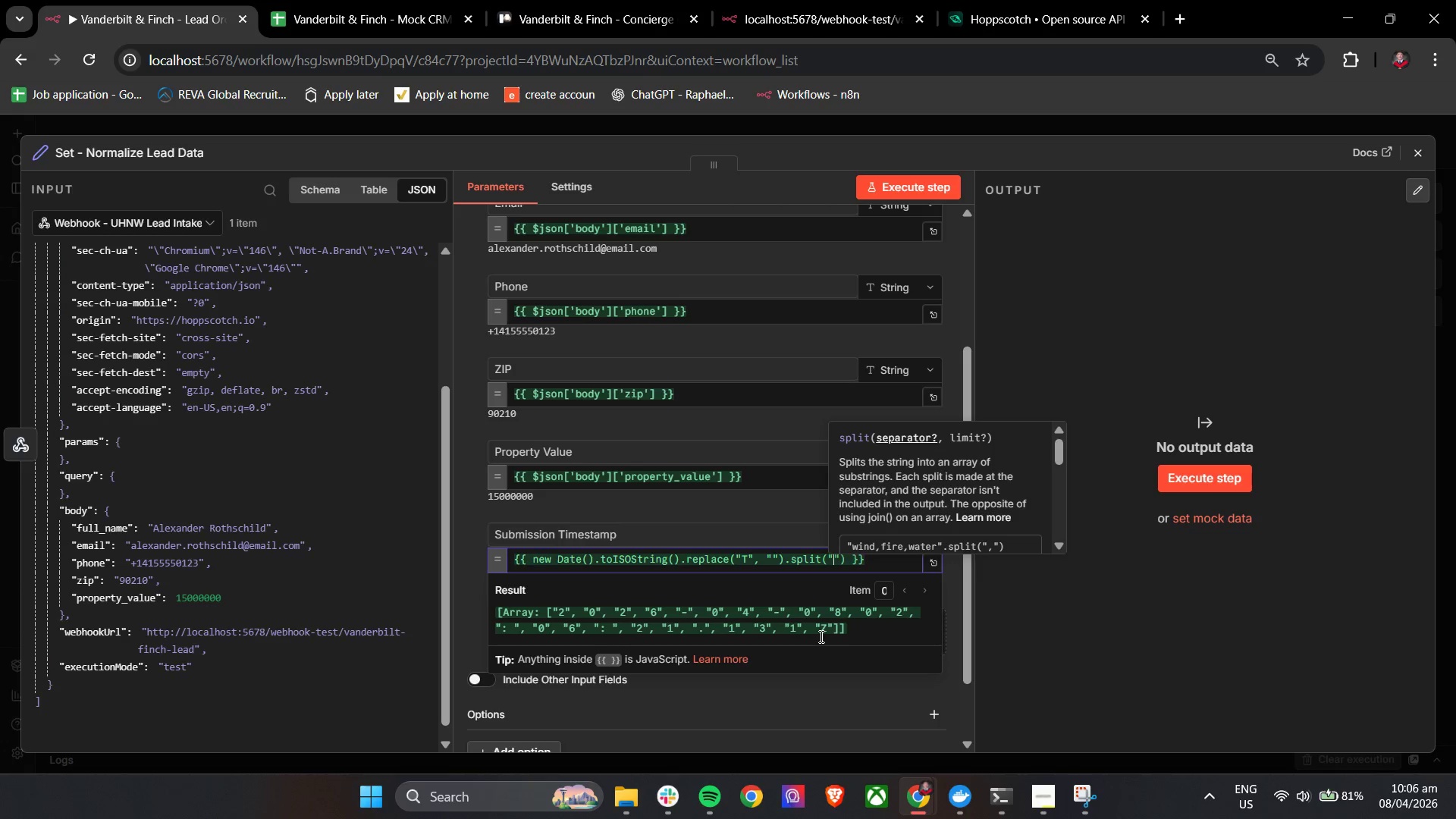 
key(Slash)
 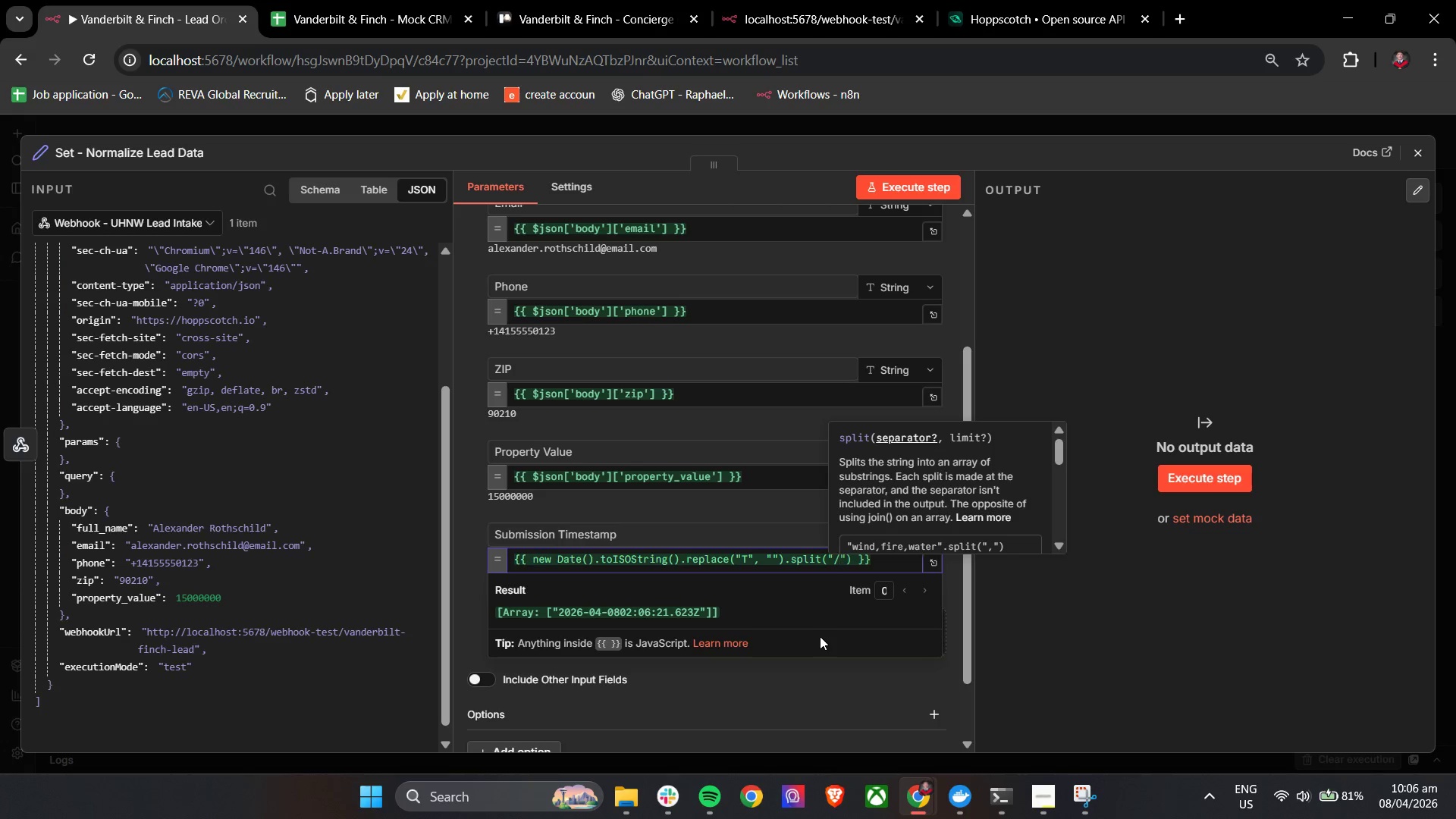 
key(Backspace)
 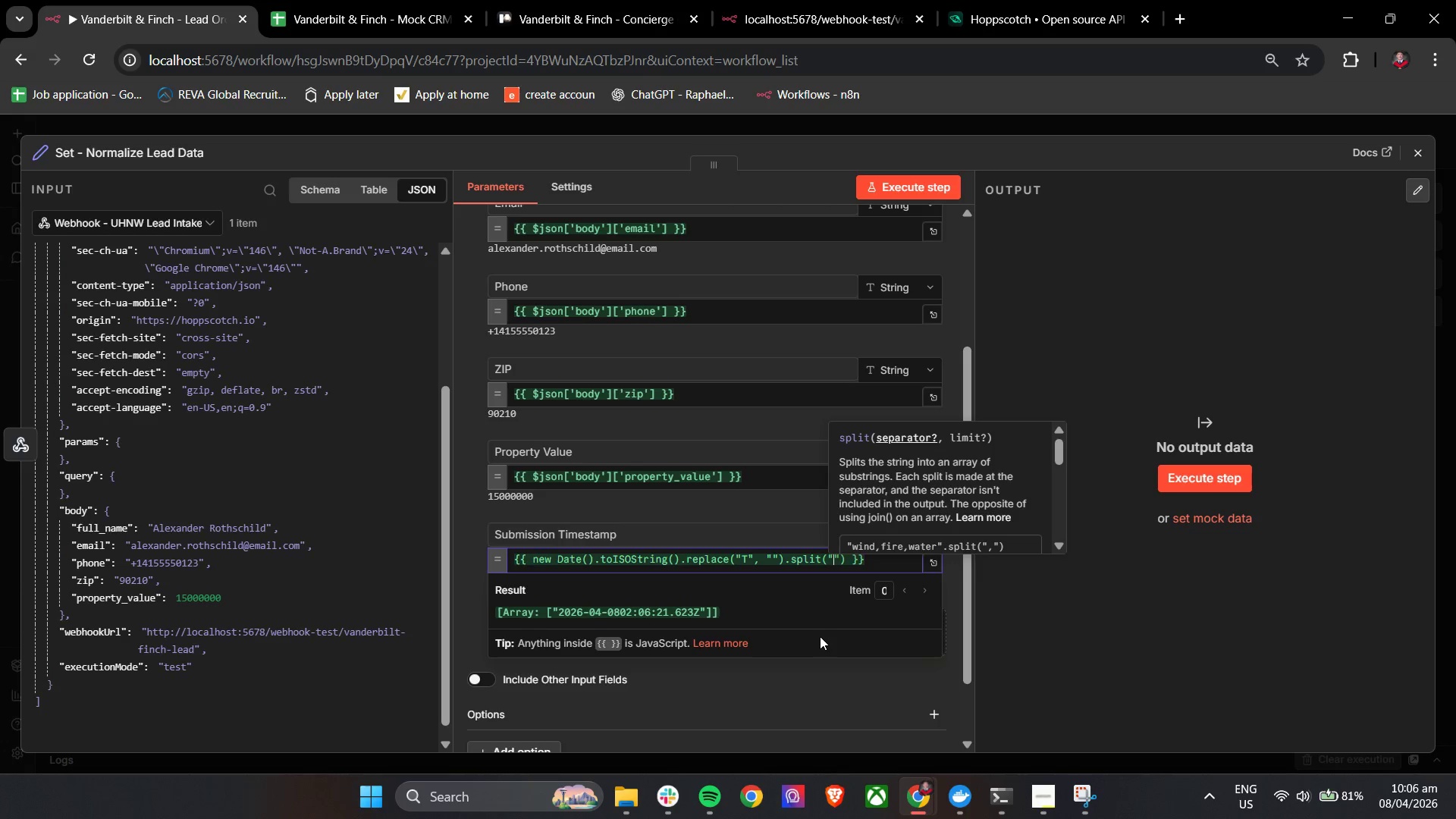 
key(Period)
 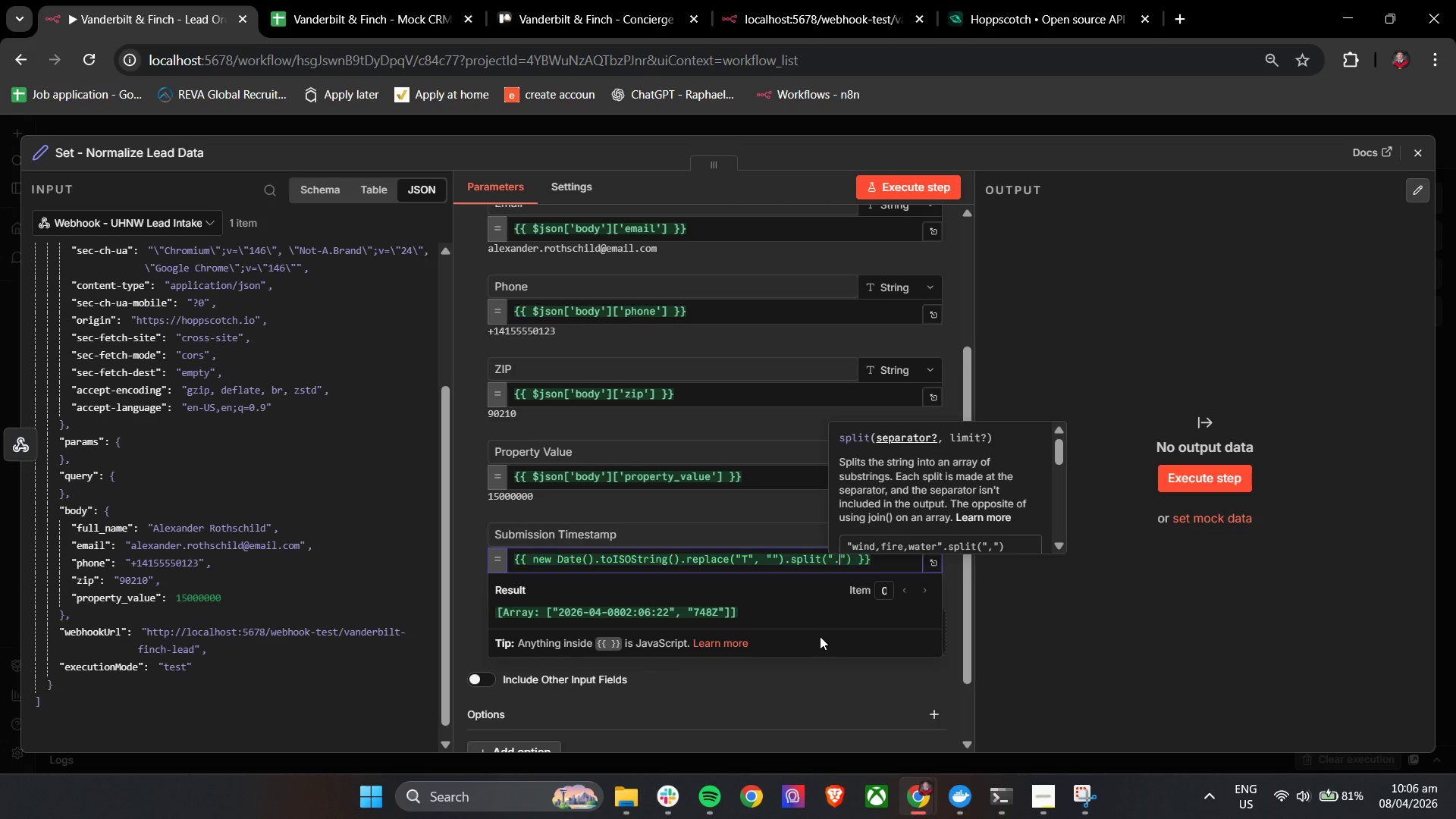 
wait(5.66)
 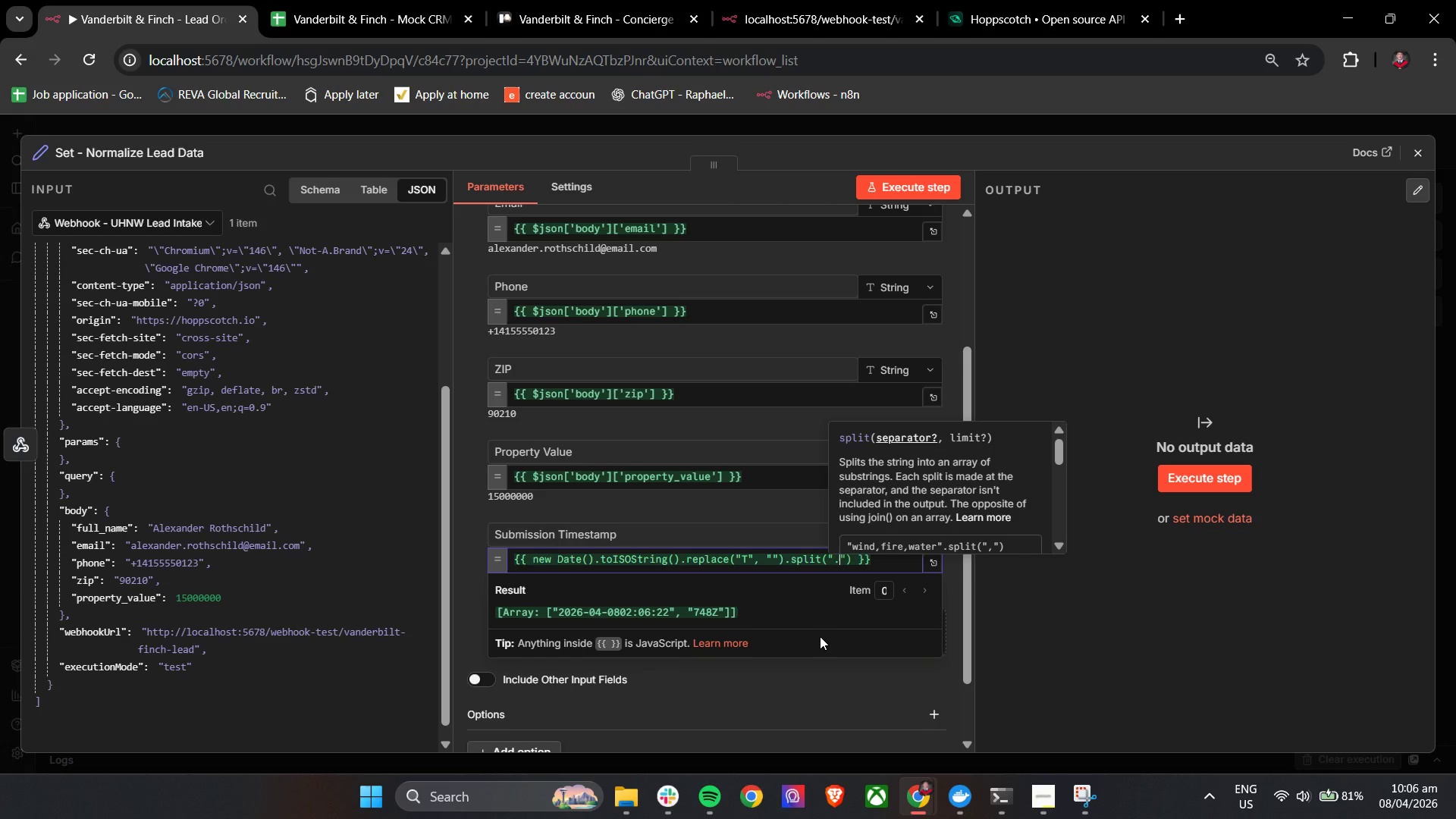 
key(ArrowRight)
 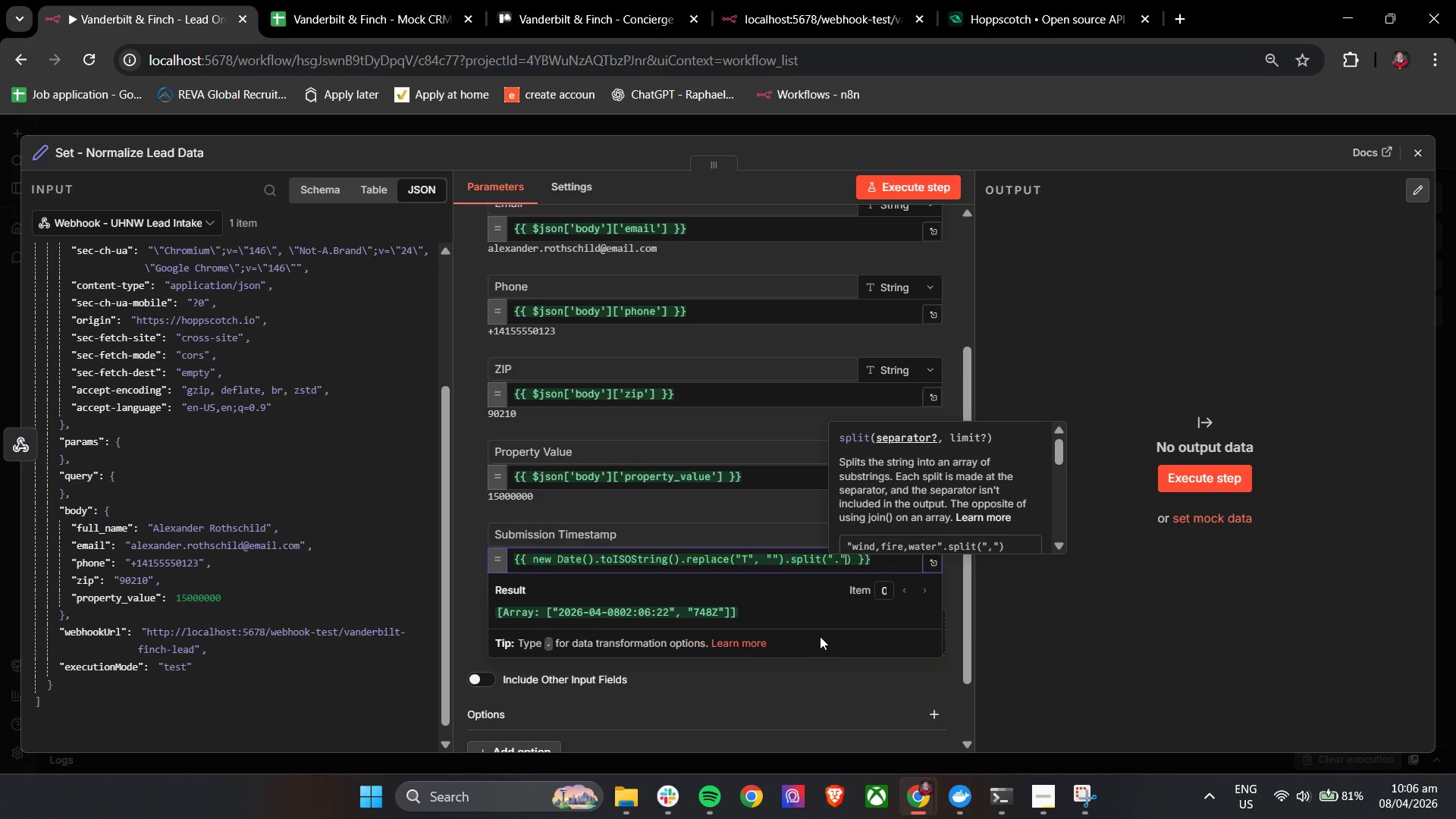 
key(ArrowRight)
 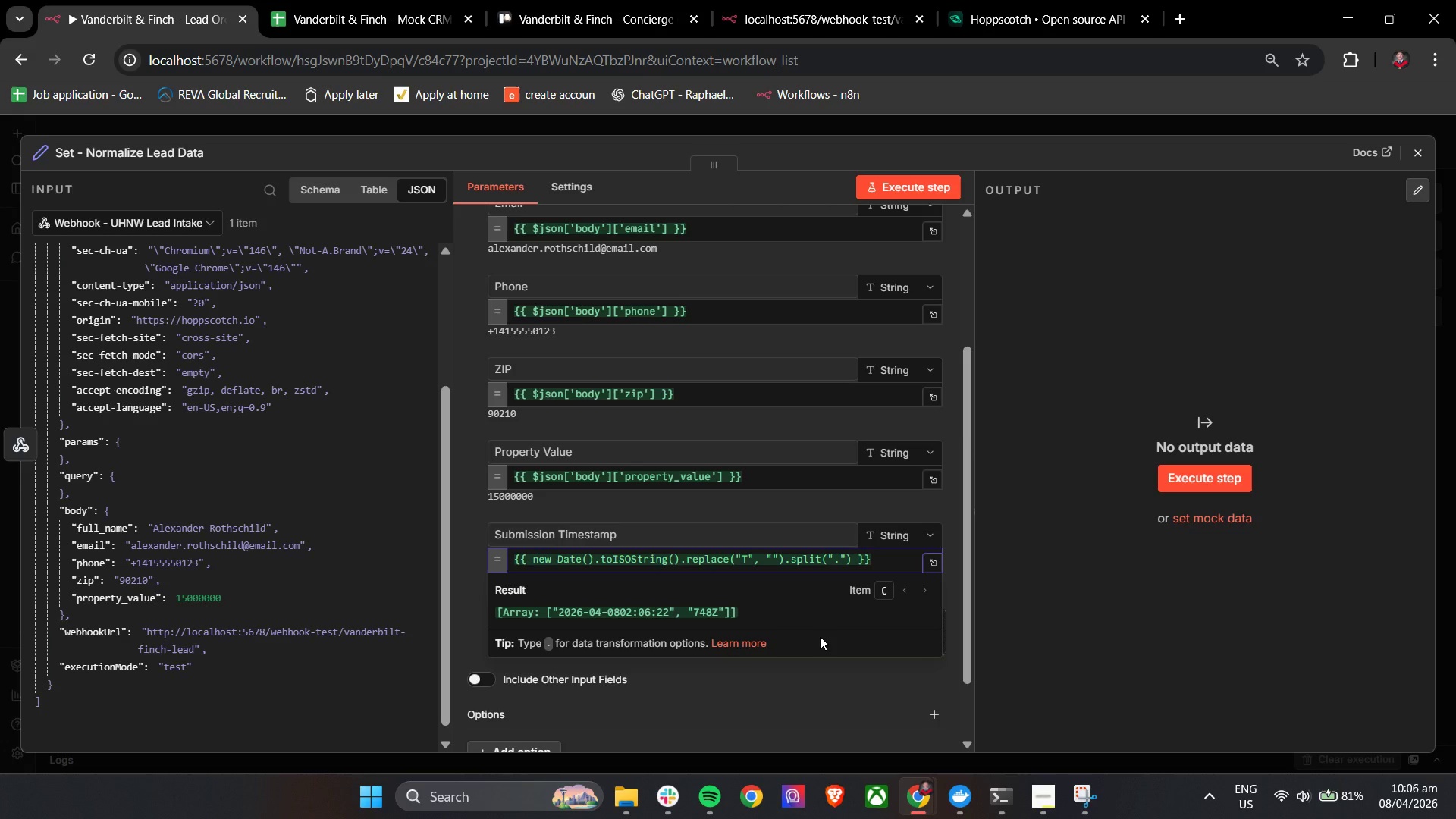 
key(BracketLeft)
 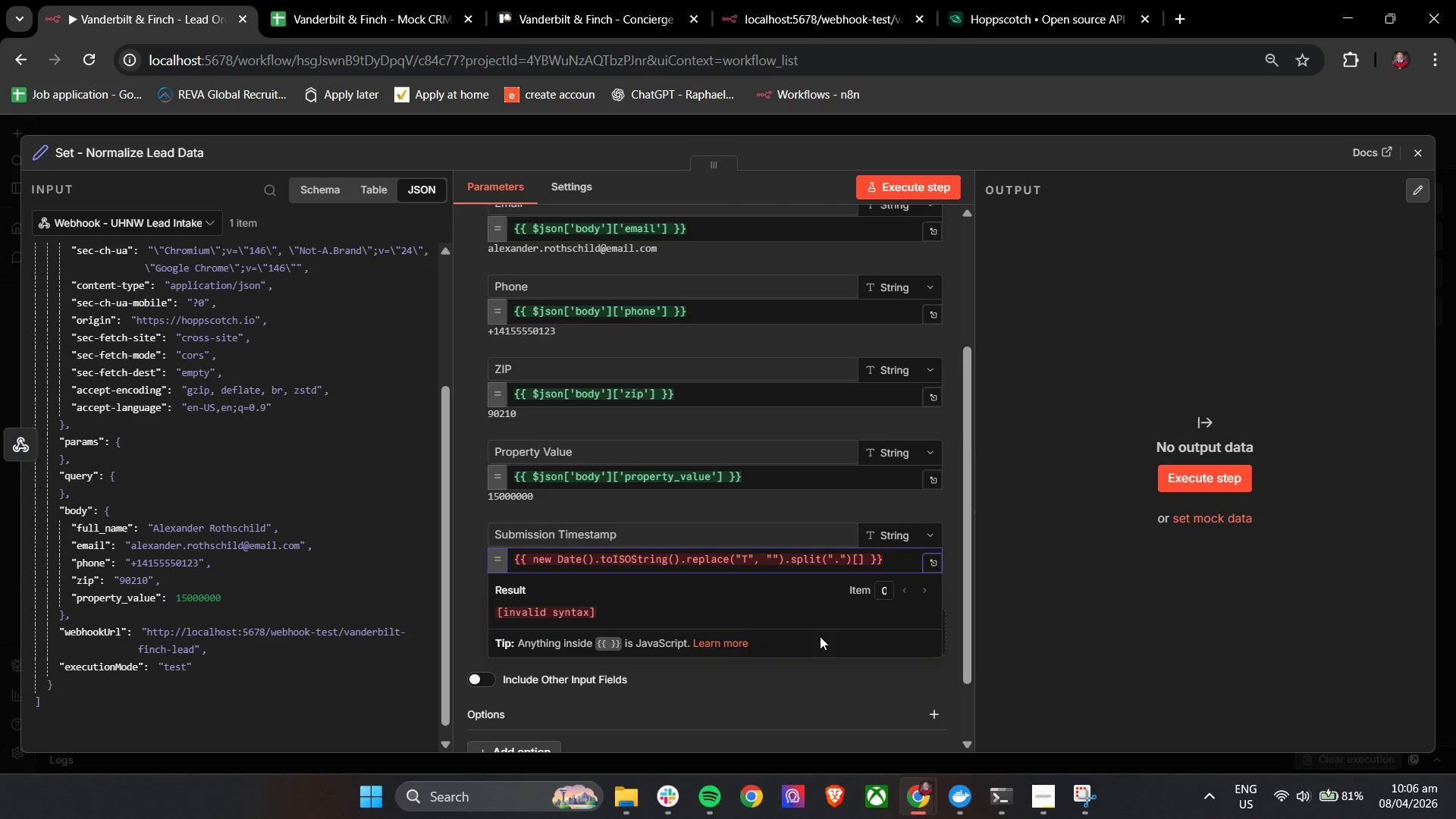 
key(0)
 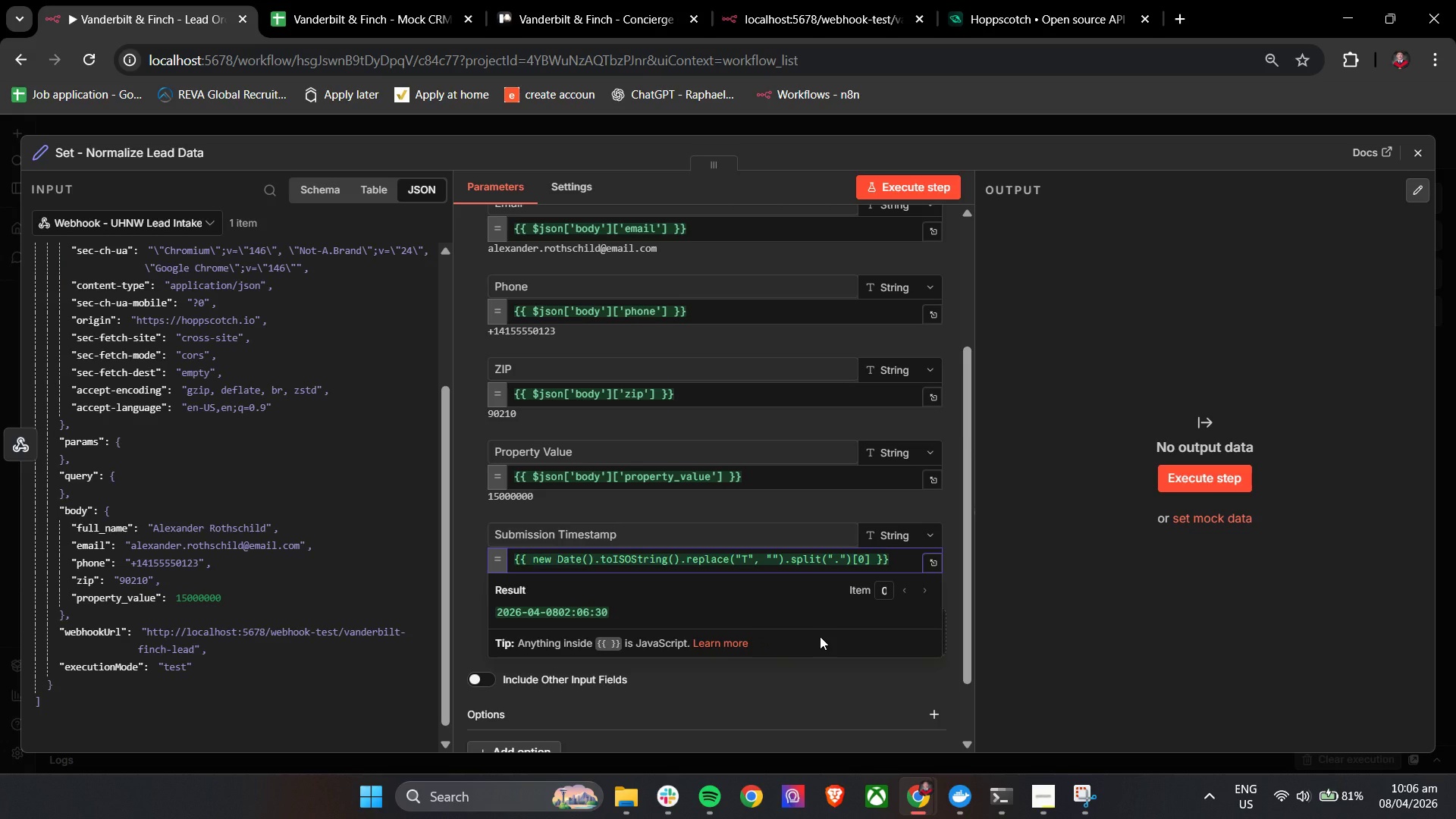 
key(ArrowRight)
 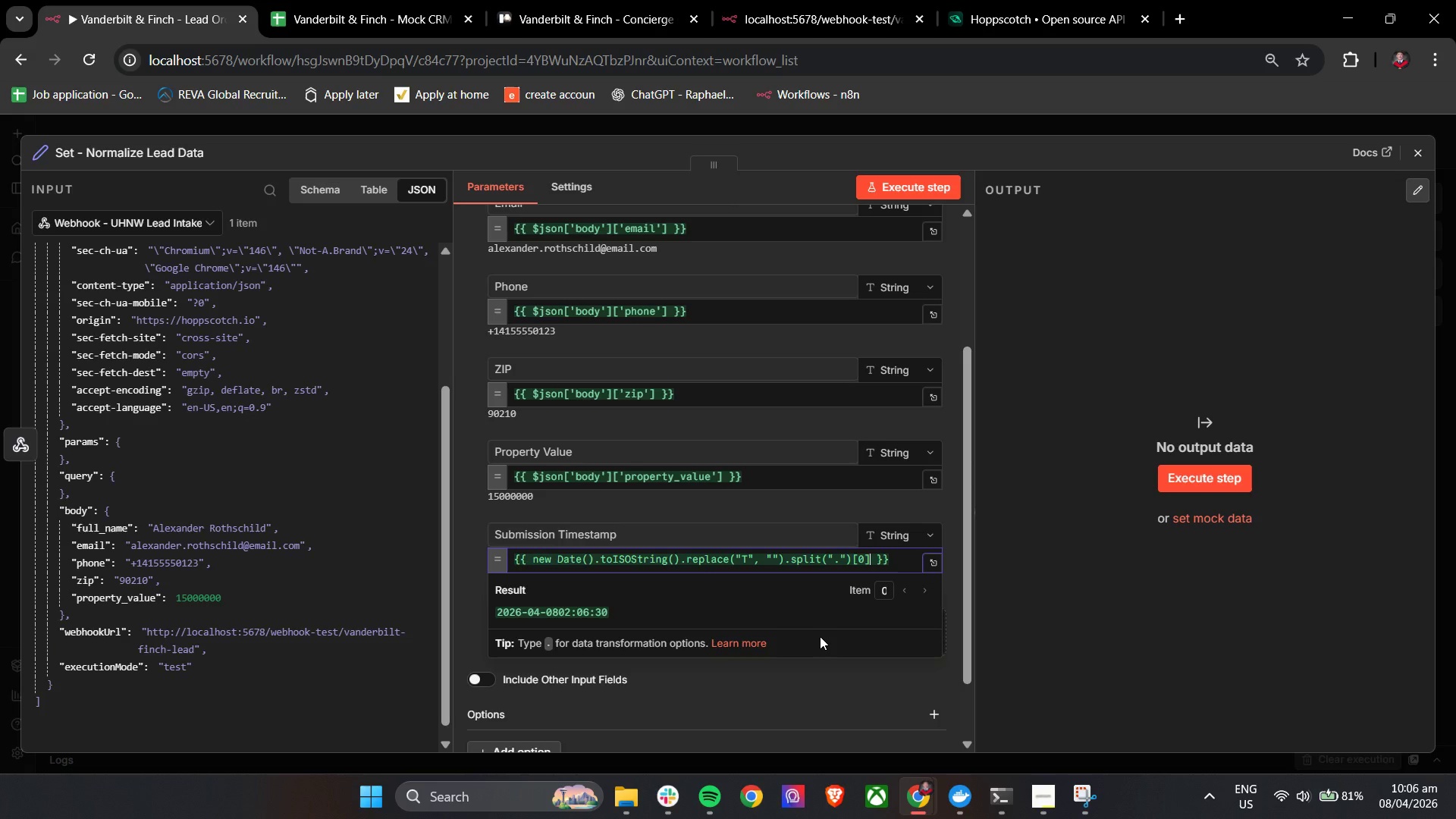 
wait(9.34)
 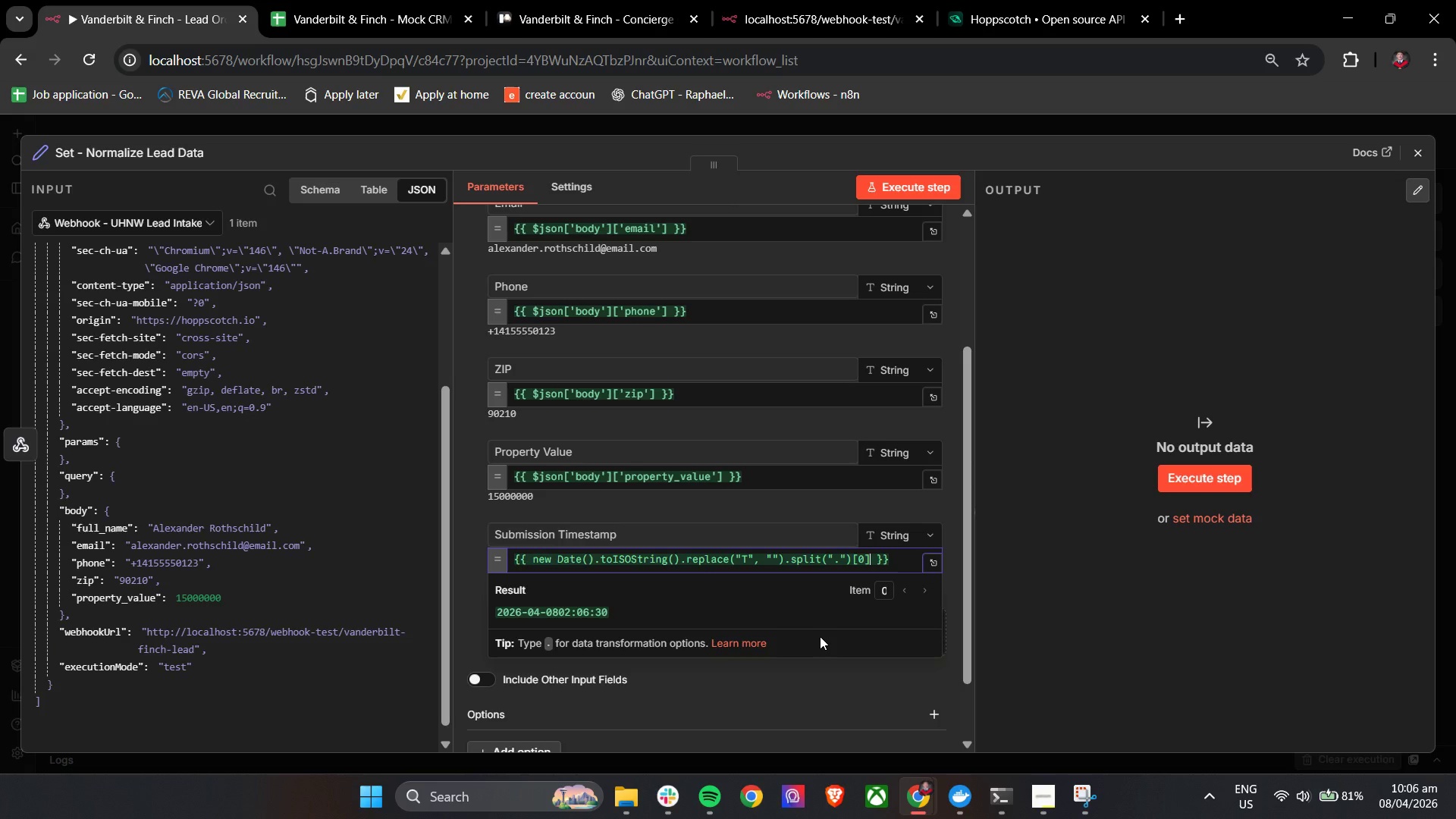 
key(Space)
 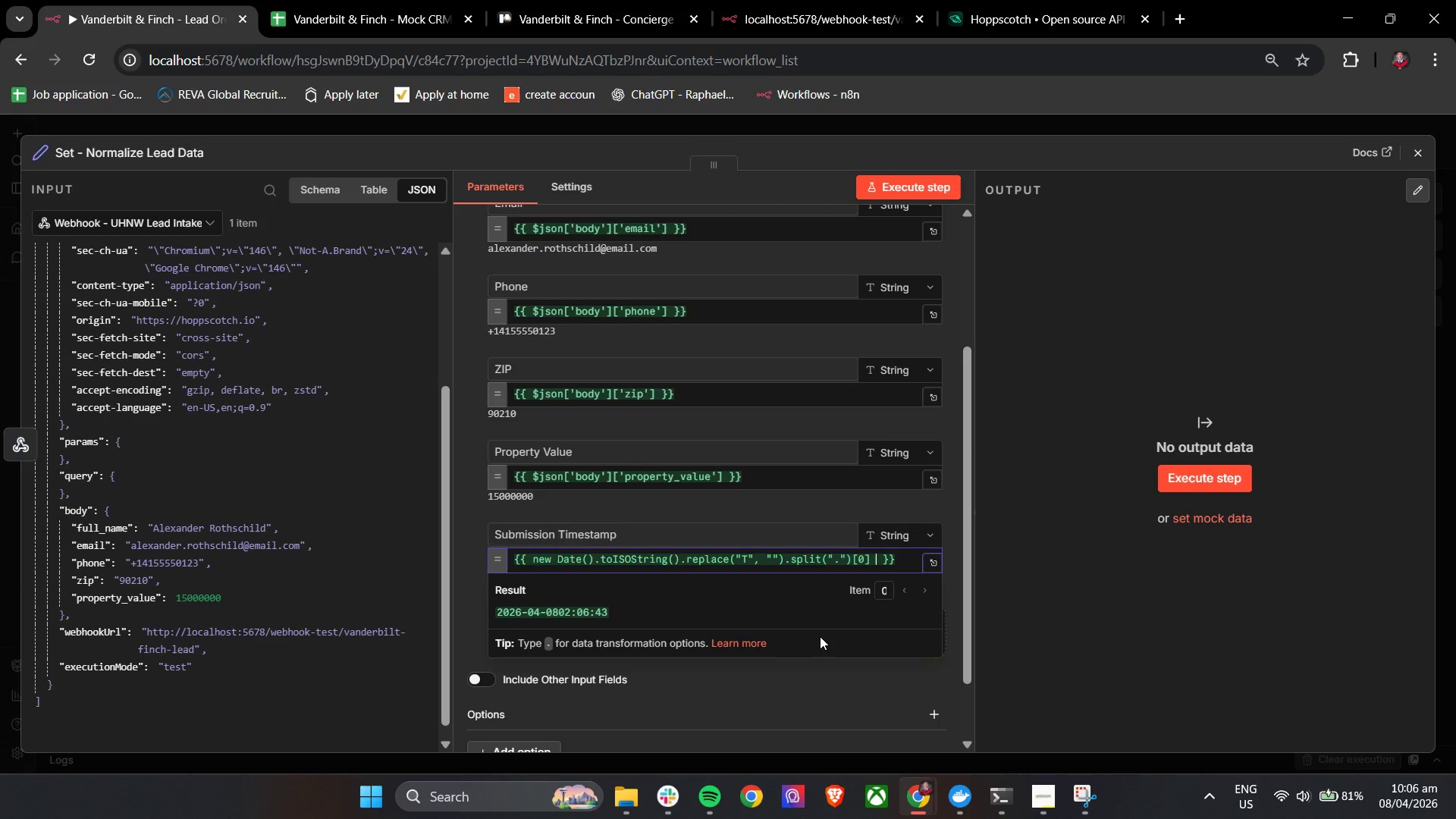 
key(Shift+Equal)
 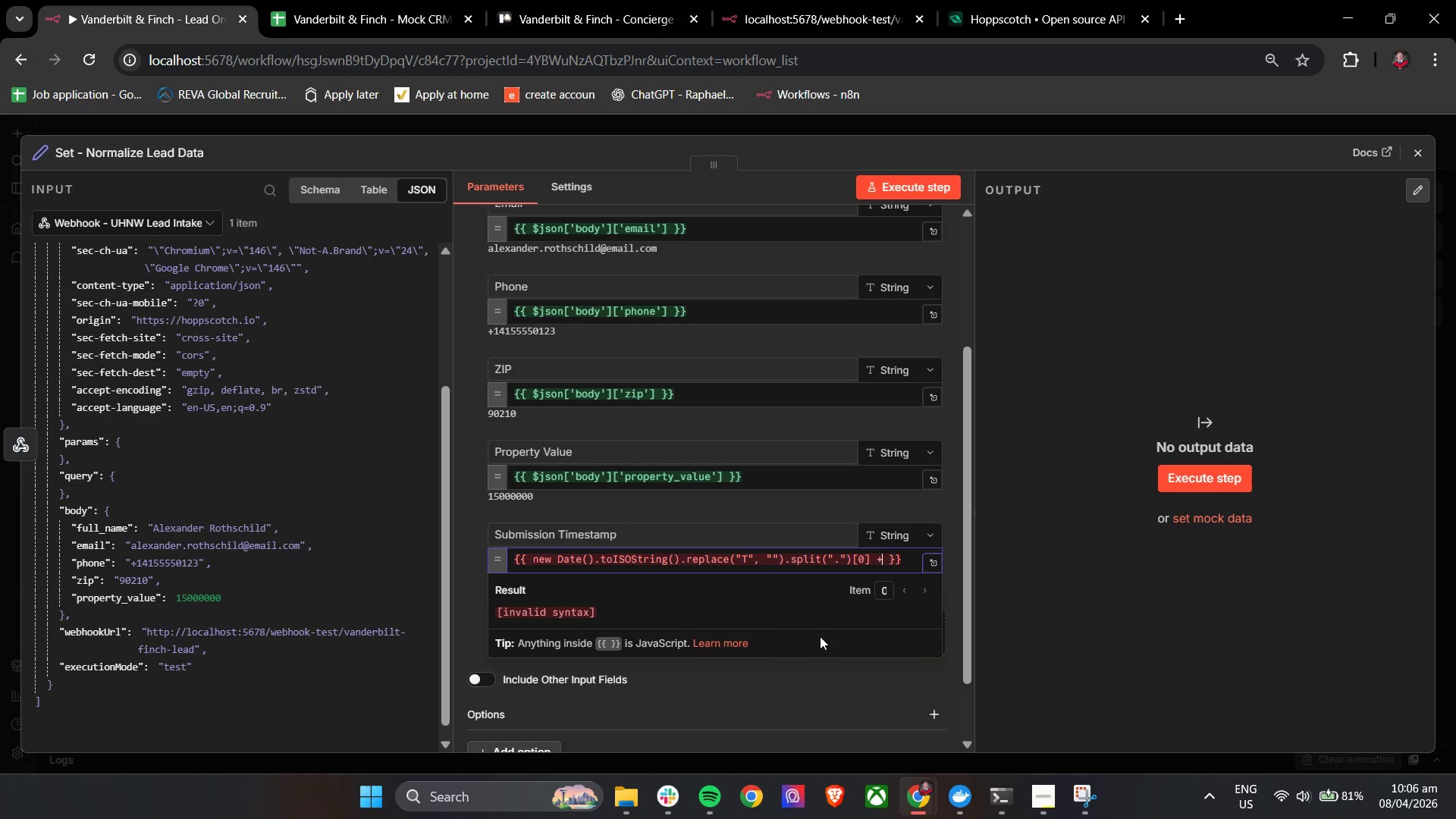 
key(Space)
 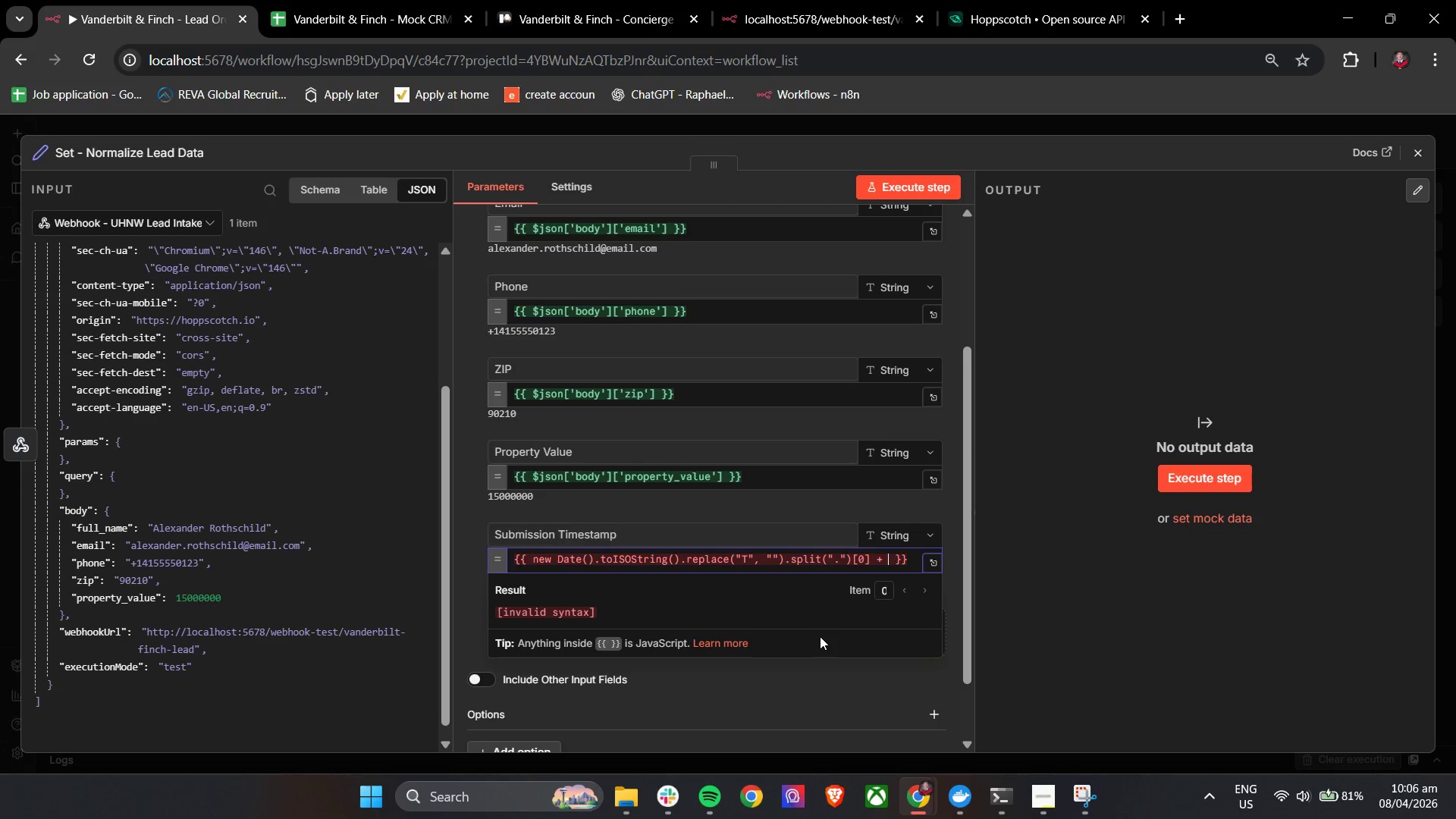 
key(Shift+Quote)
 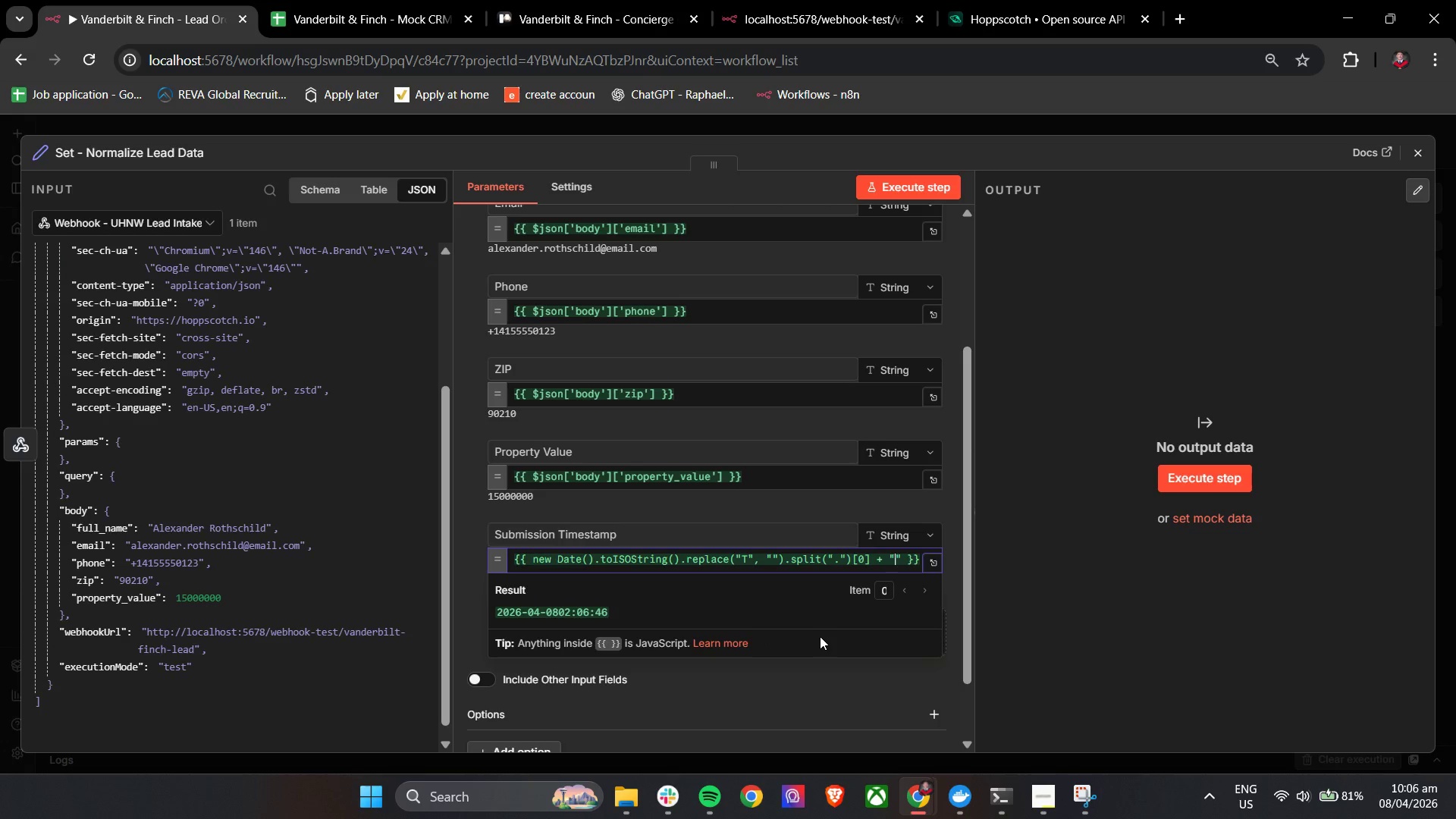 
hold_key(key=ShiftLeft, duration=1.51)
 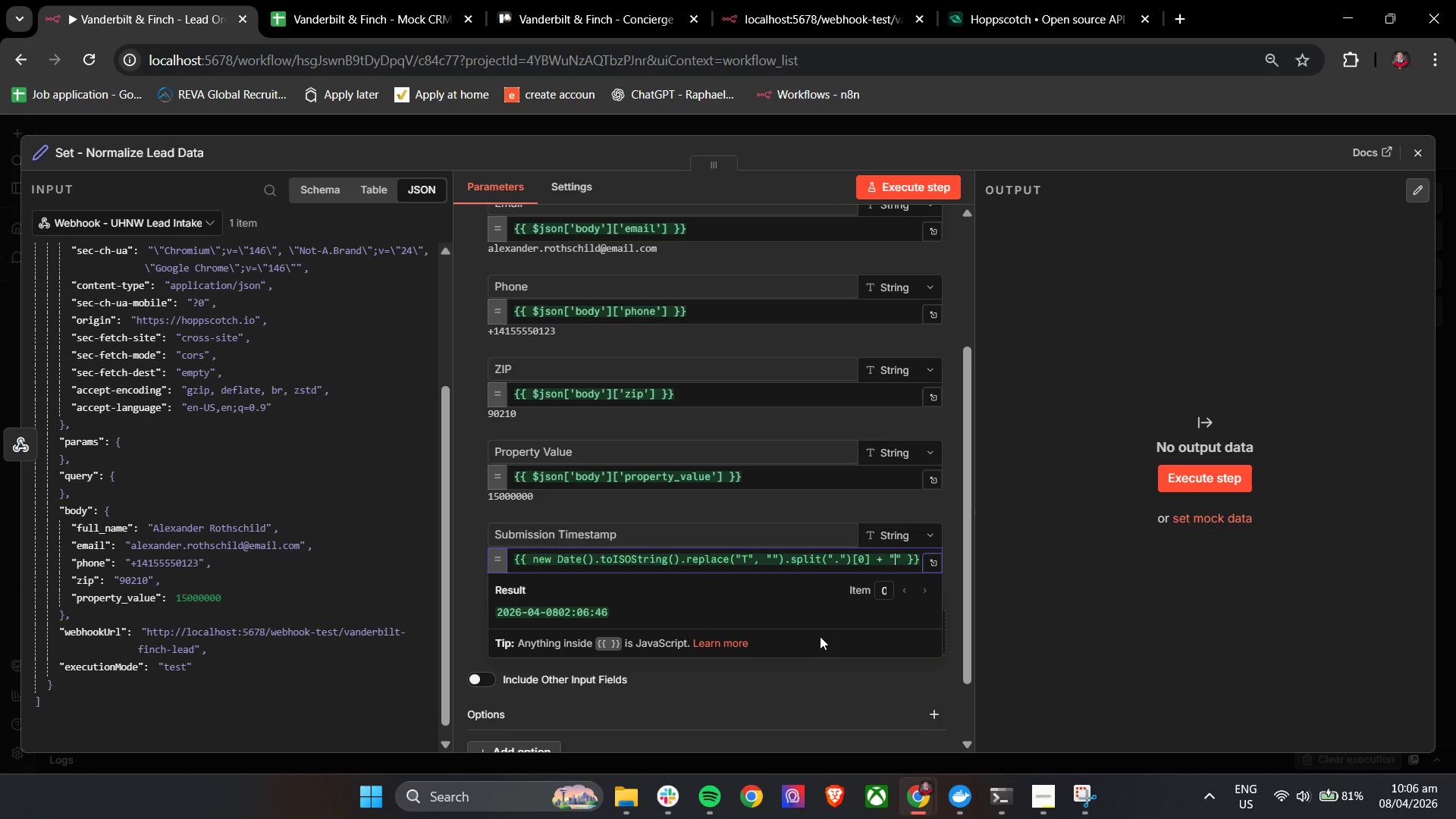 
hold_key(key=ShiftLeft, duration=1.52)
 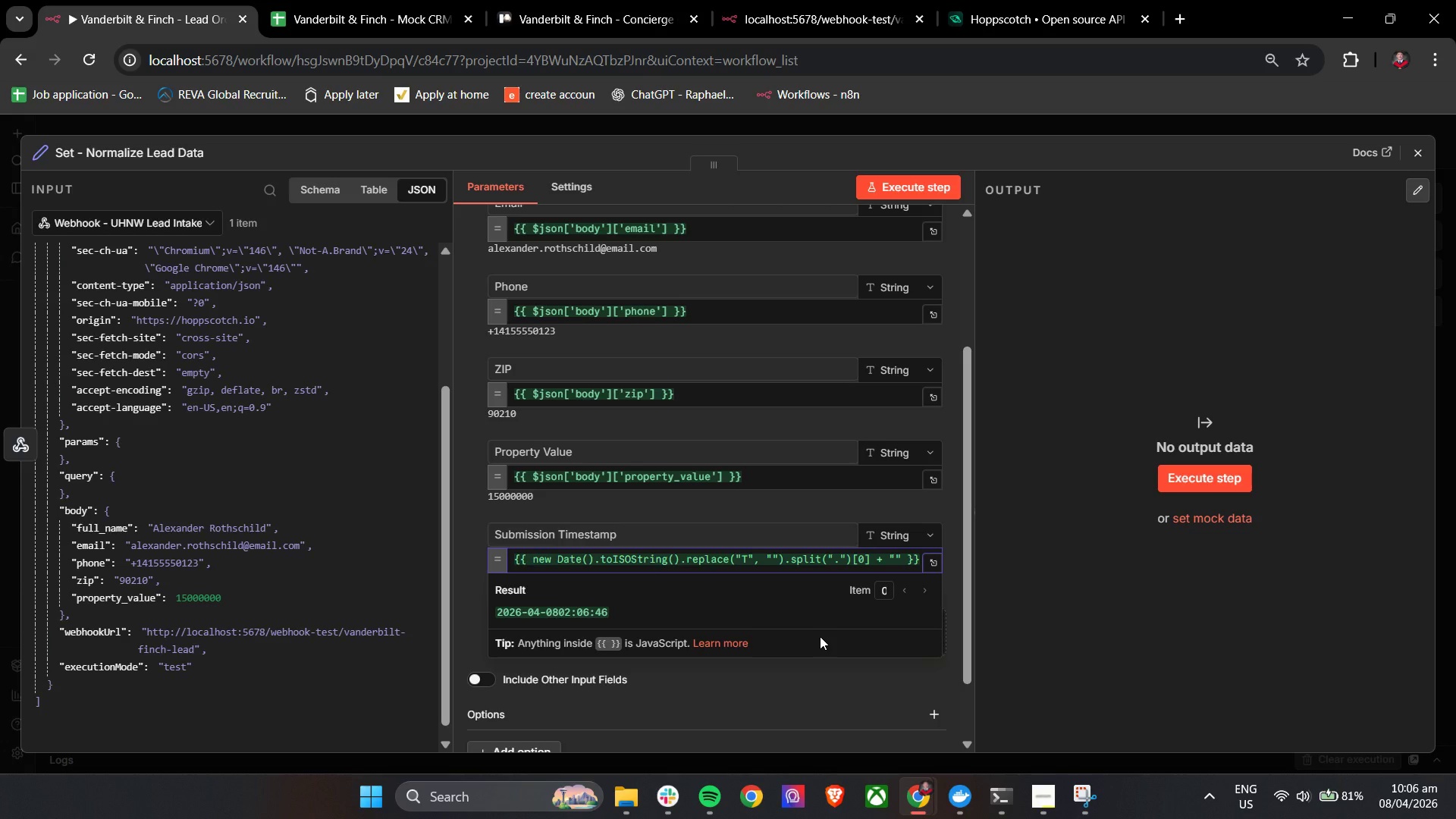 
type(UTC)
 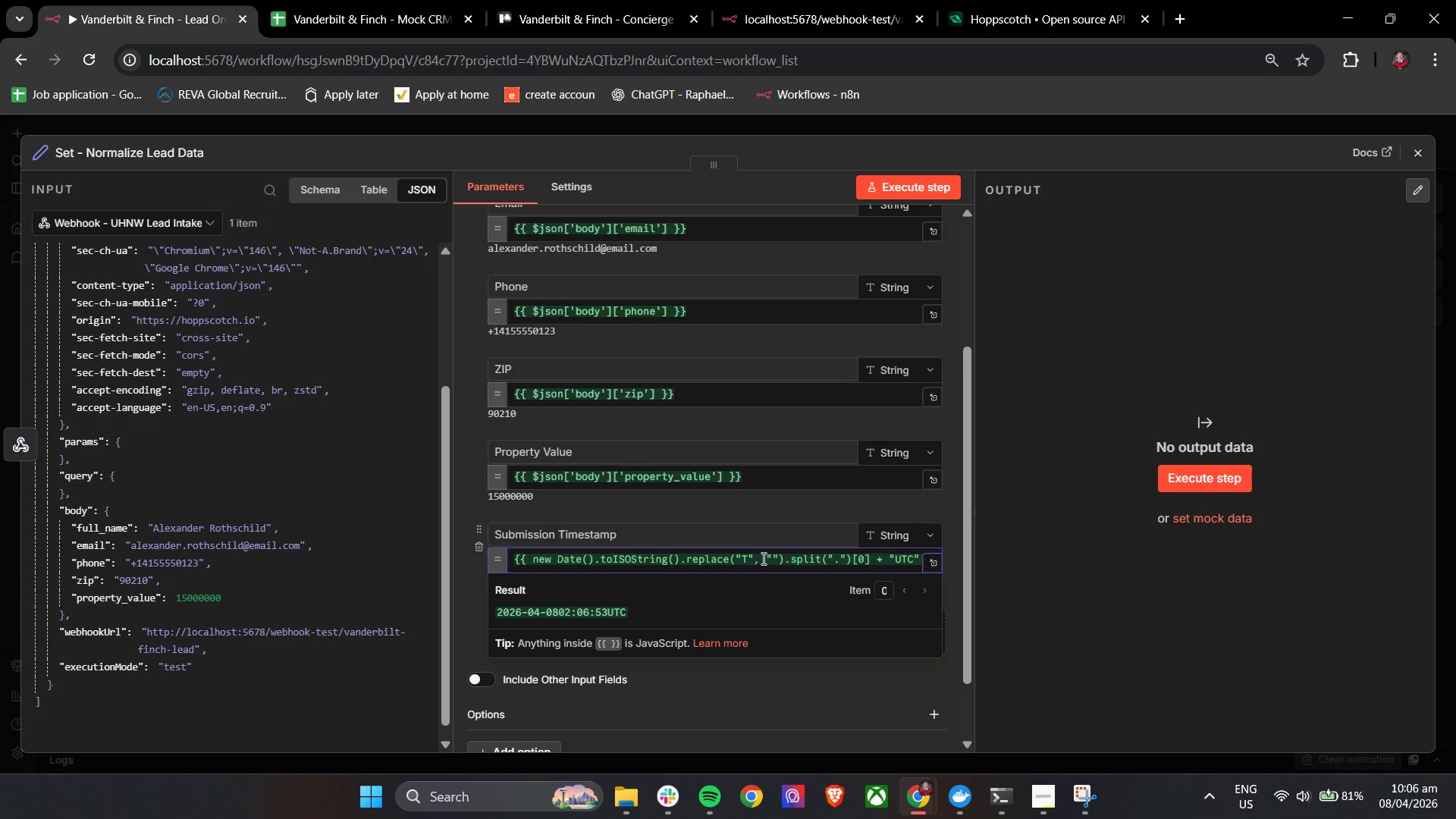 
wait(12.02)
 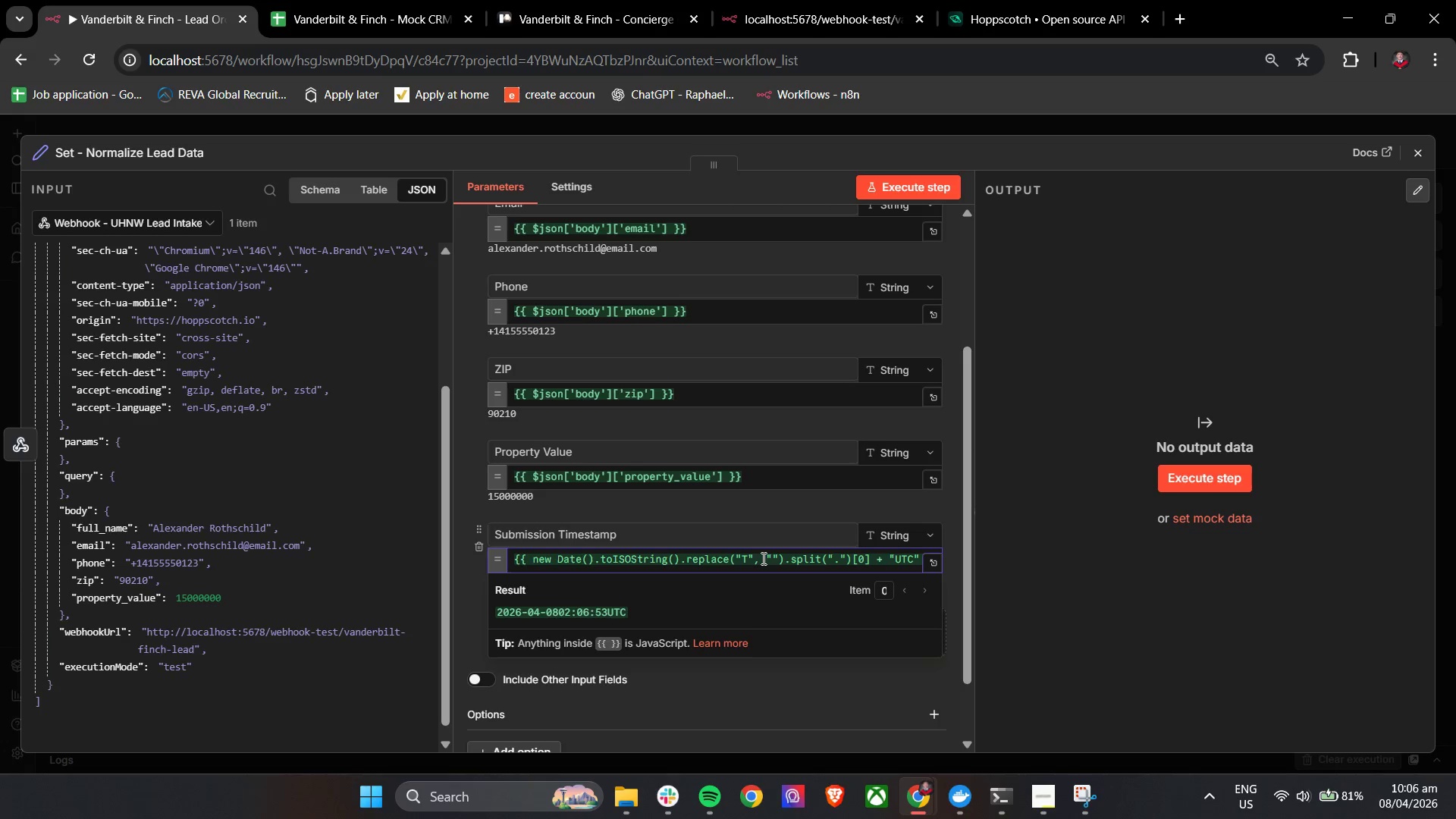 
left_click([867, 557])
 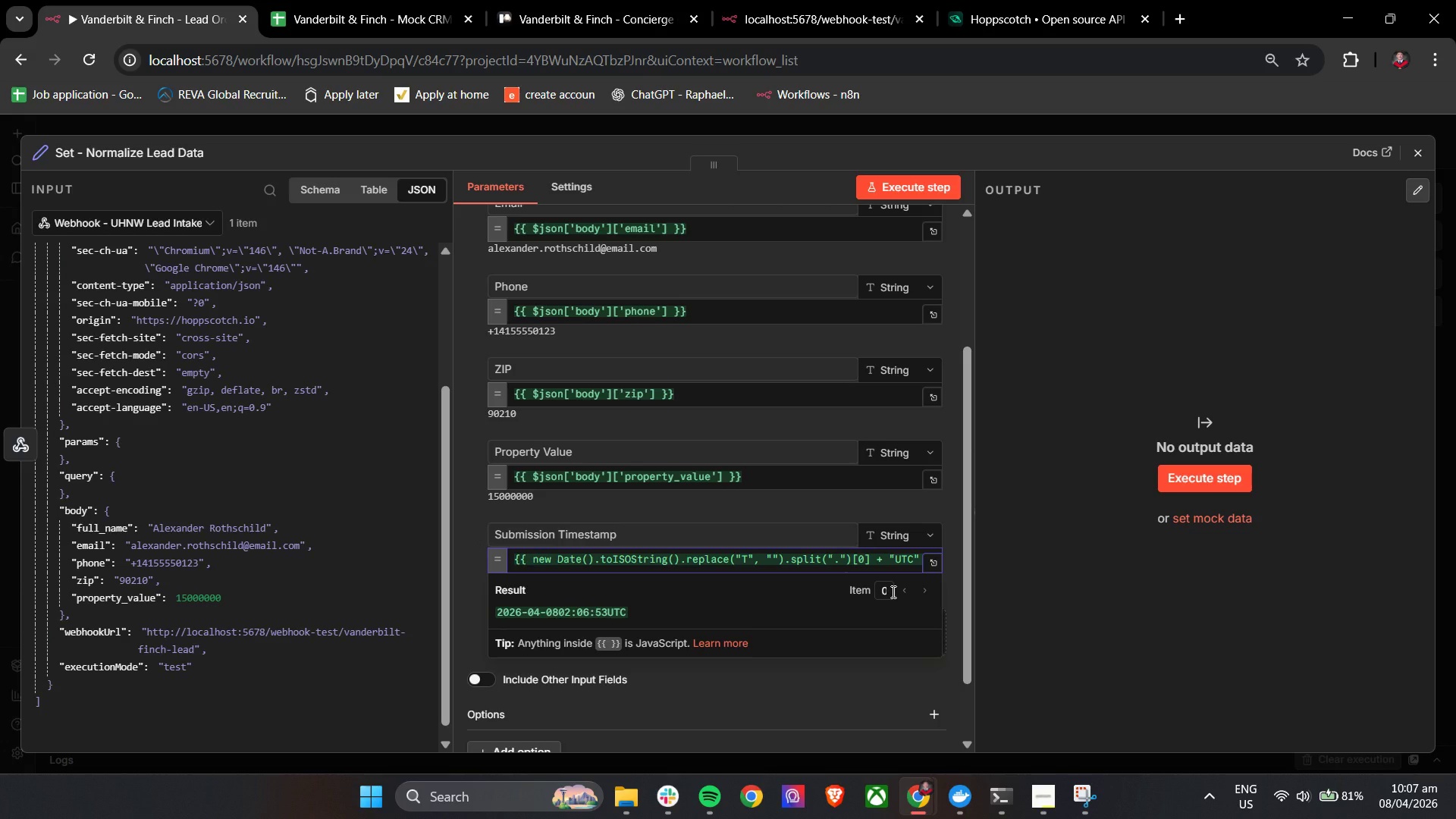 
key(Backspace)
 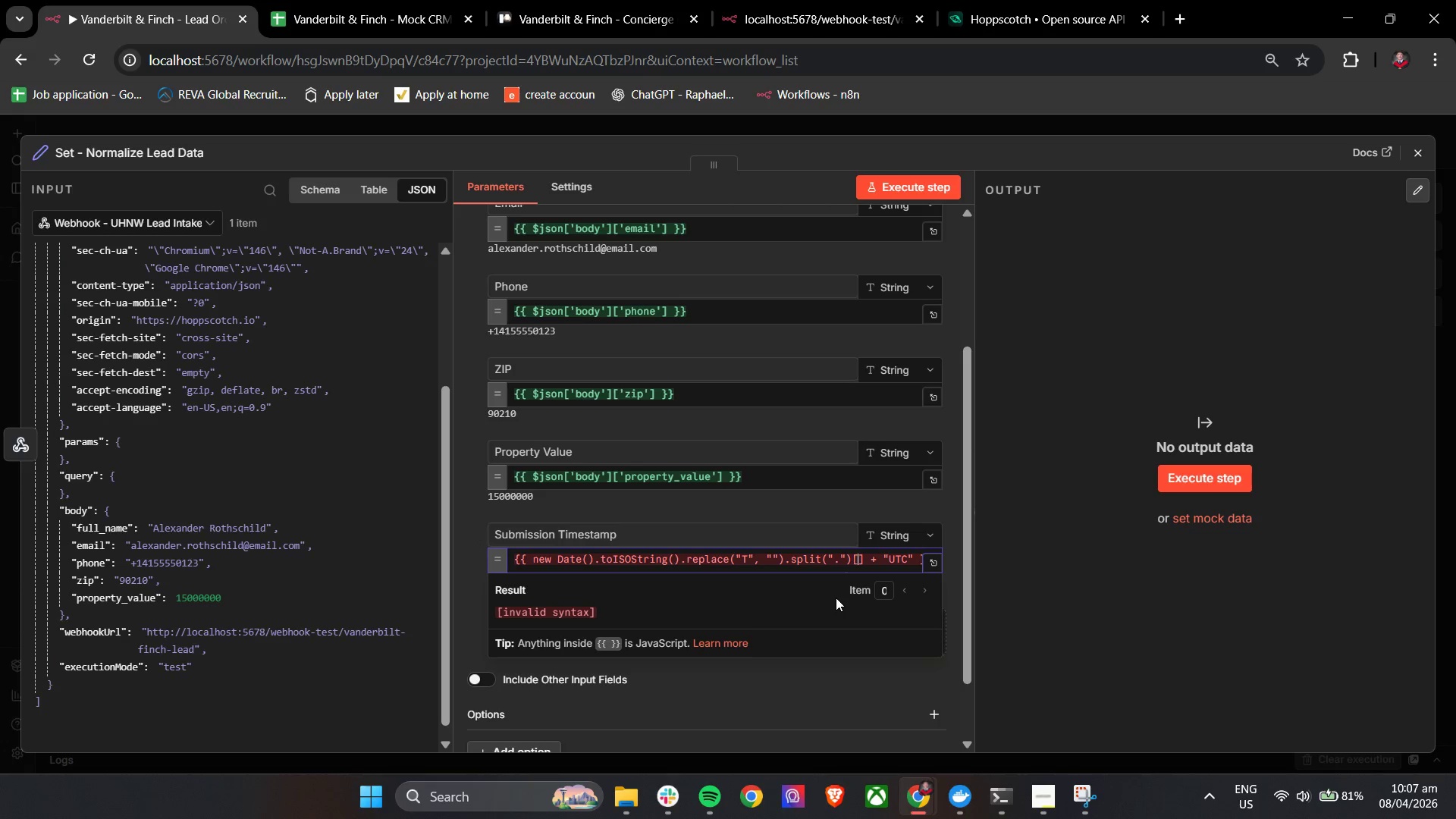 
key(0)
 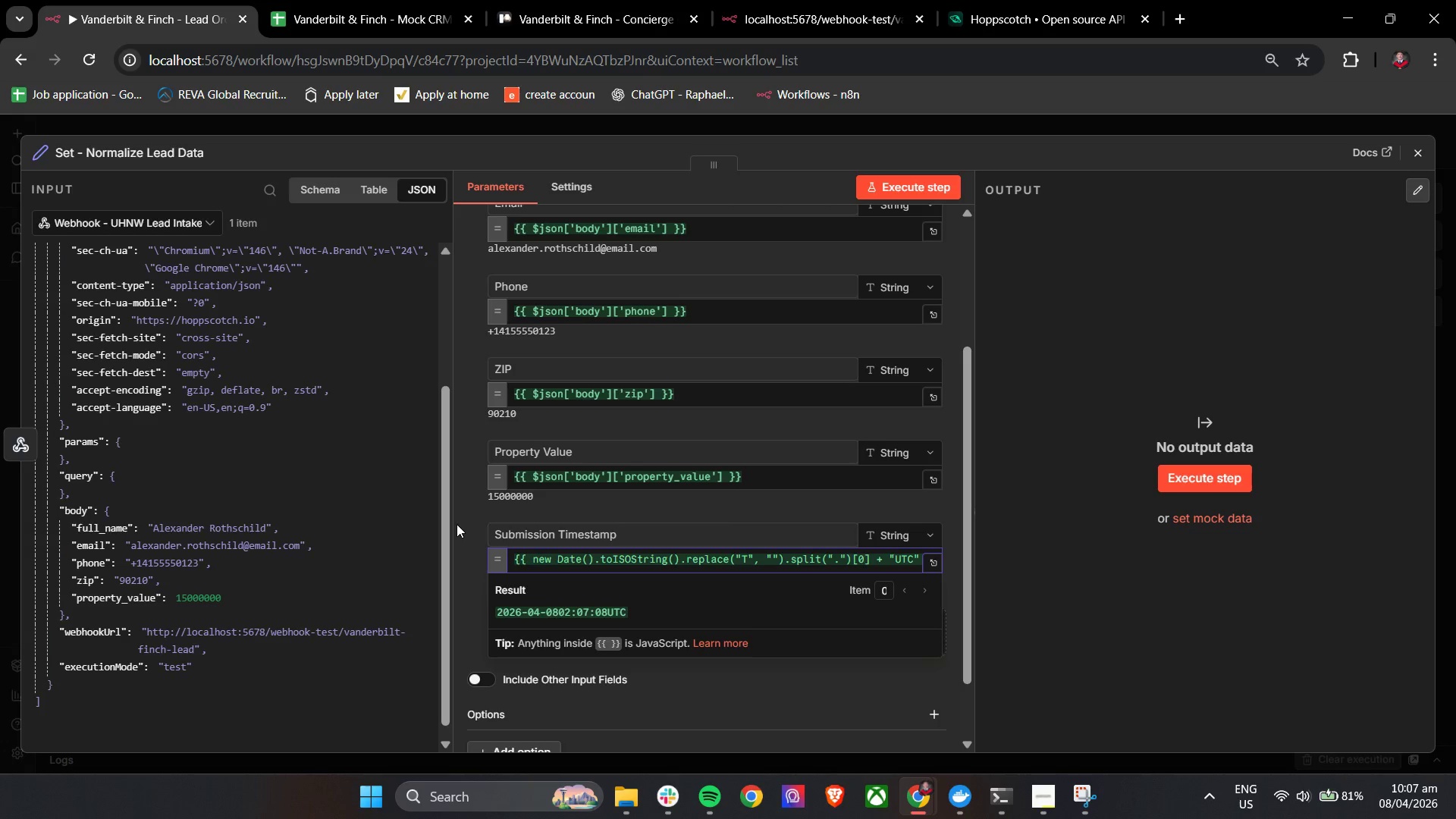 
wait(11.0)
 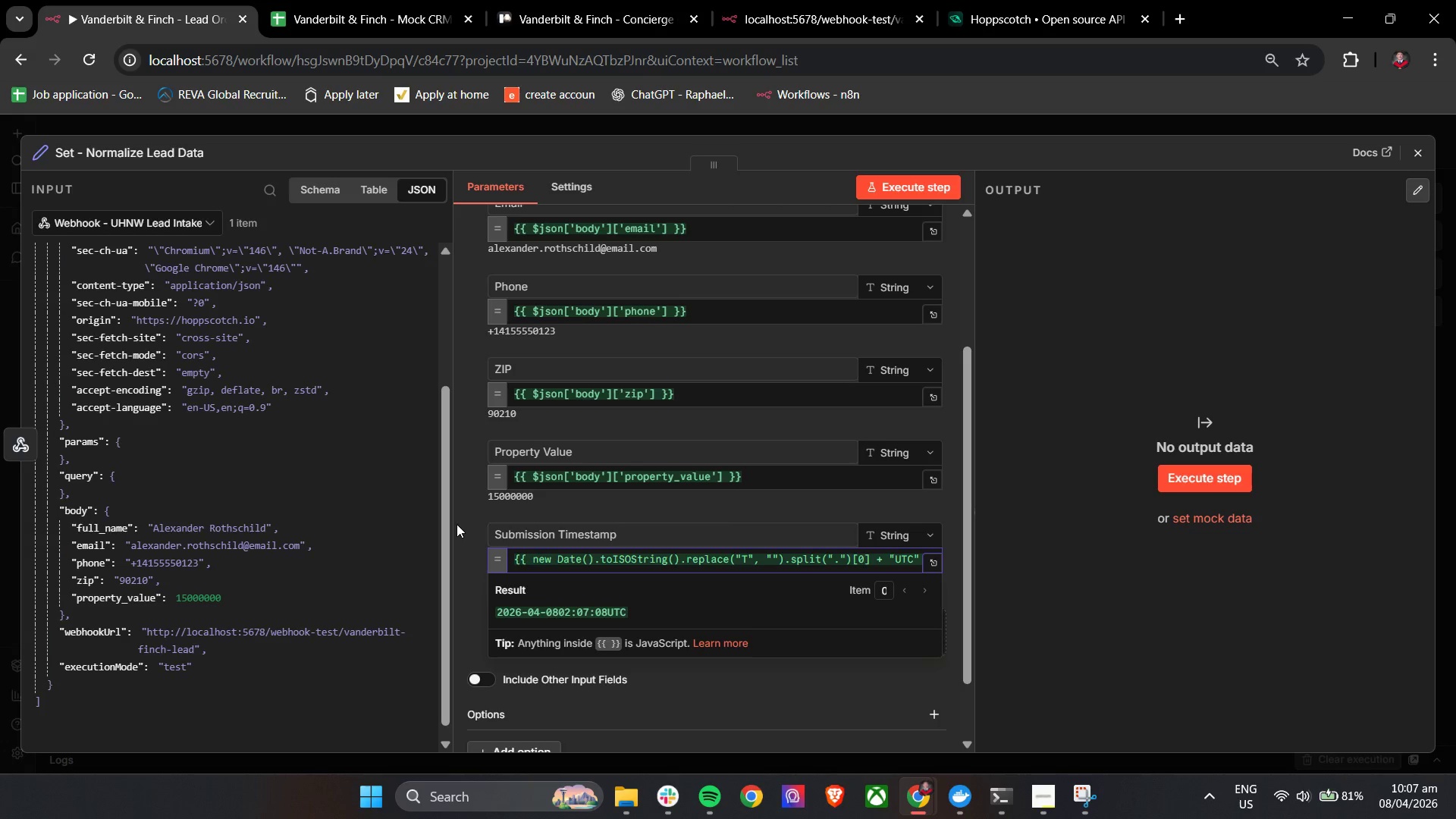 
left_click([460, 527])
 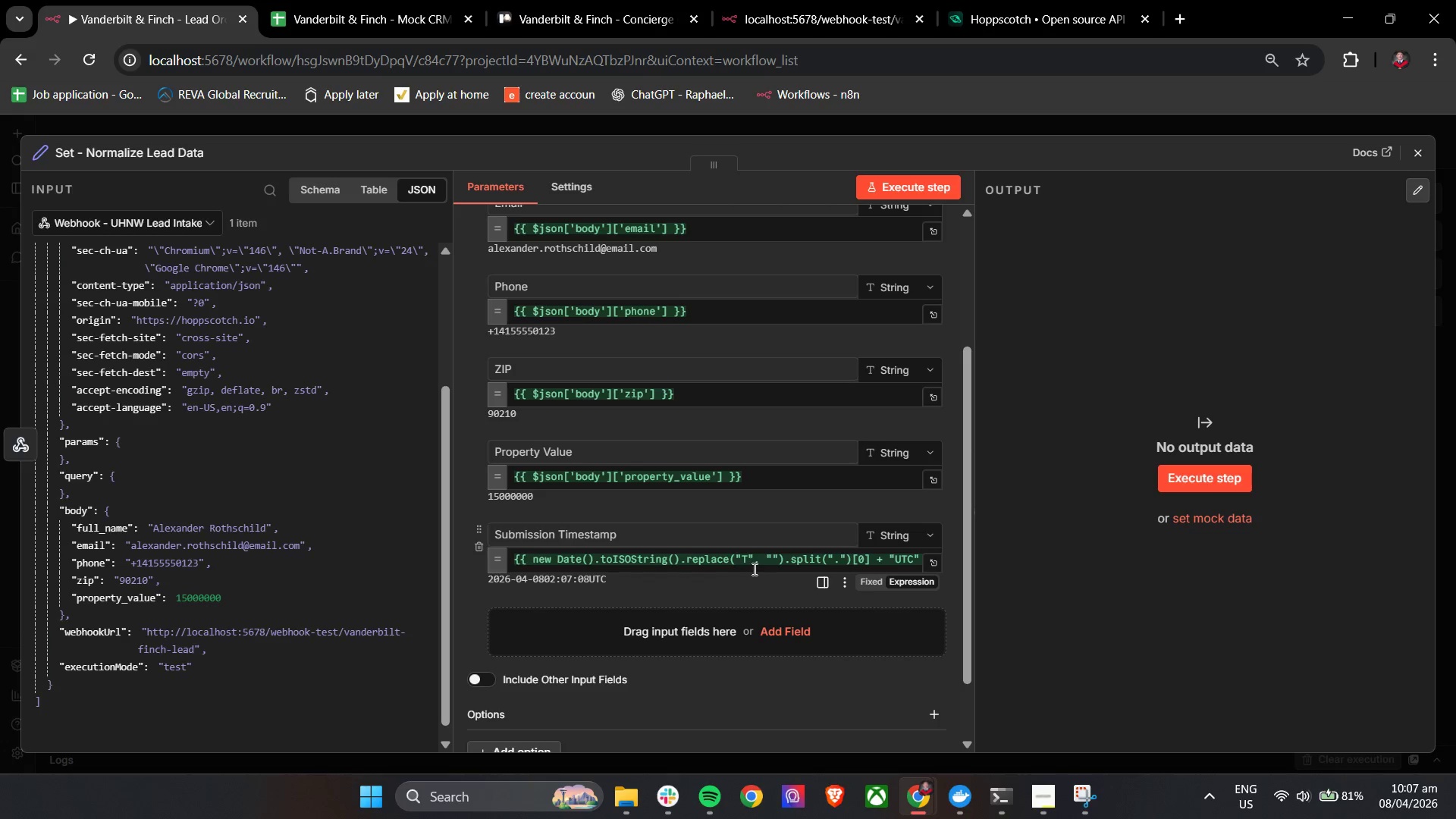 
left_click([763, 557])
 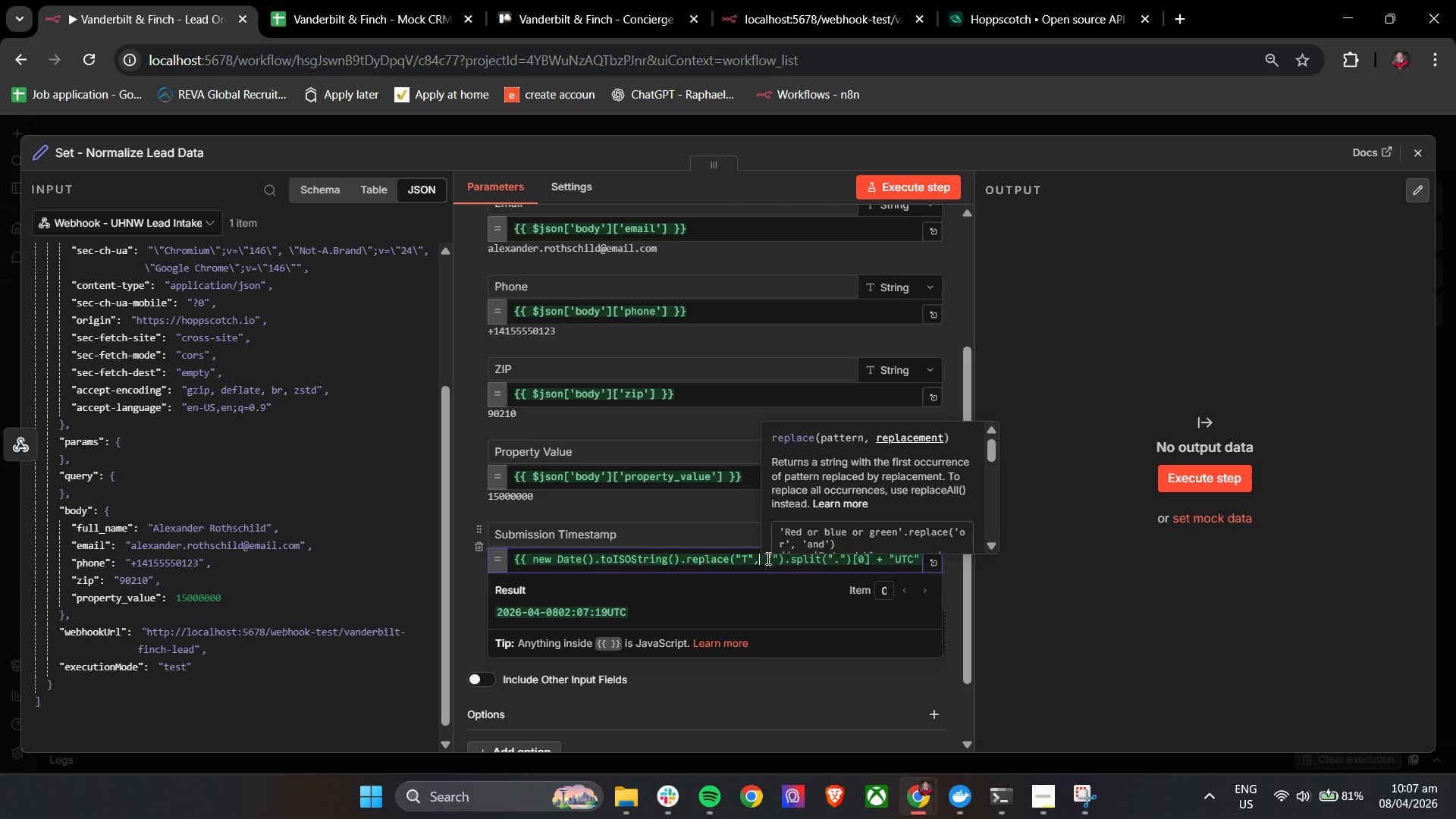 
left_click([767, 558])
 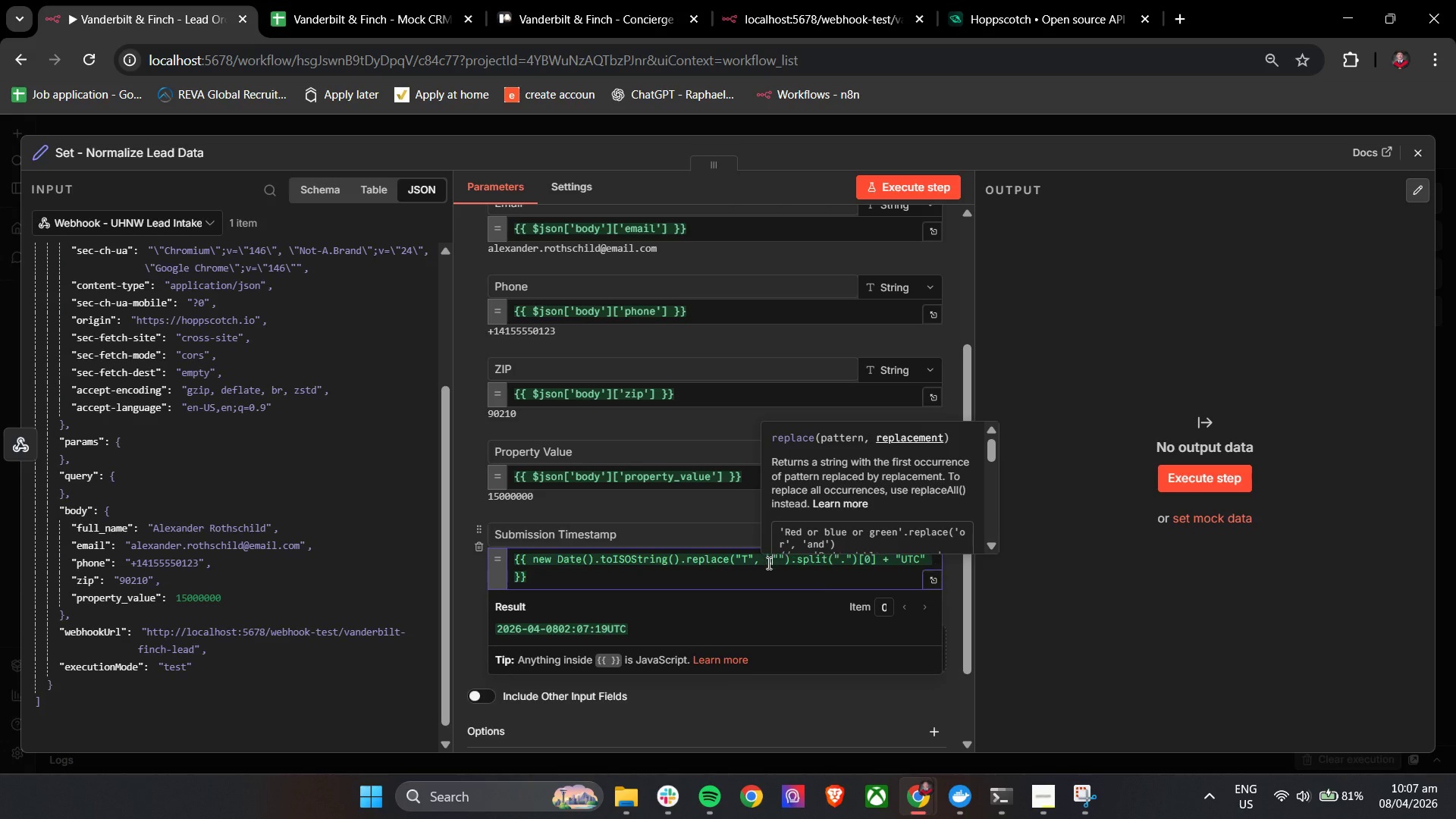 
key(Backslash)
 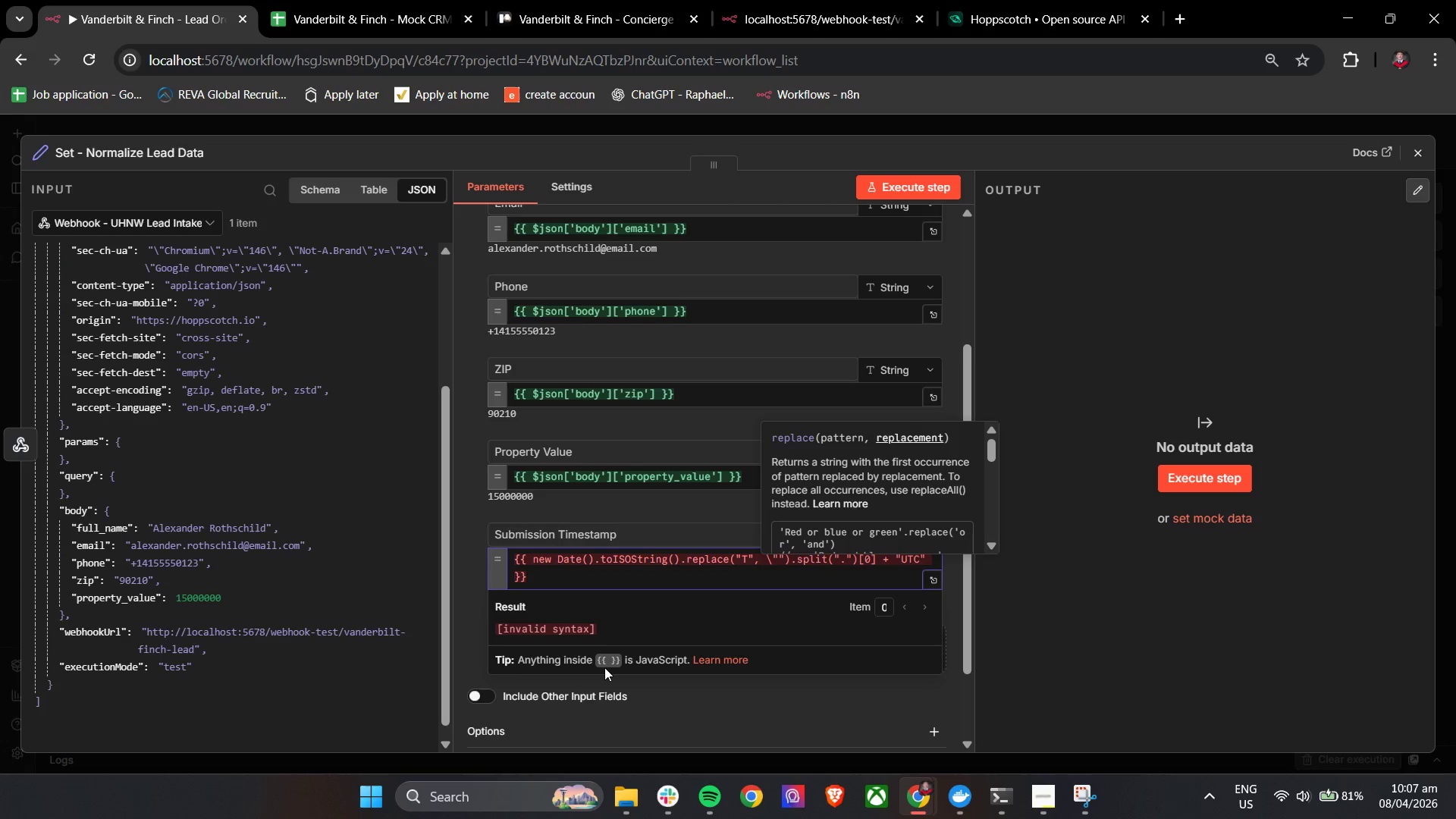 
key(Backspace)
 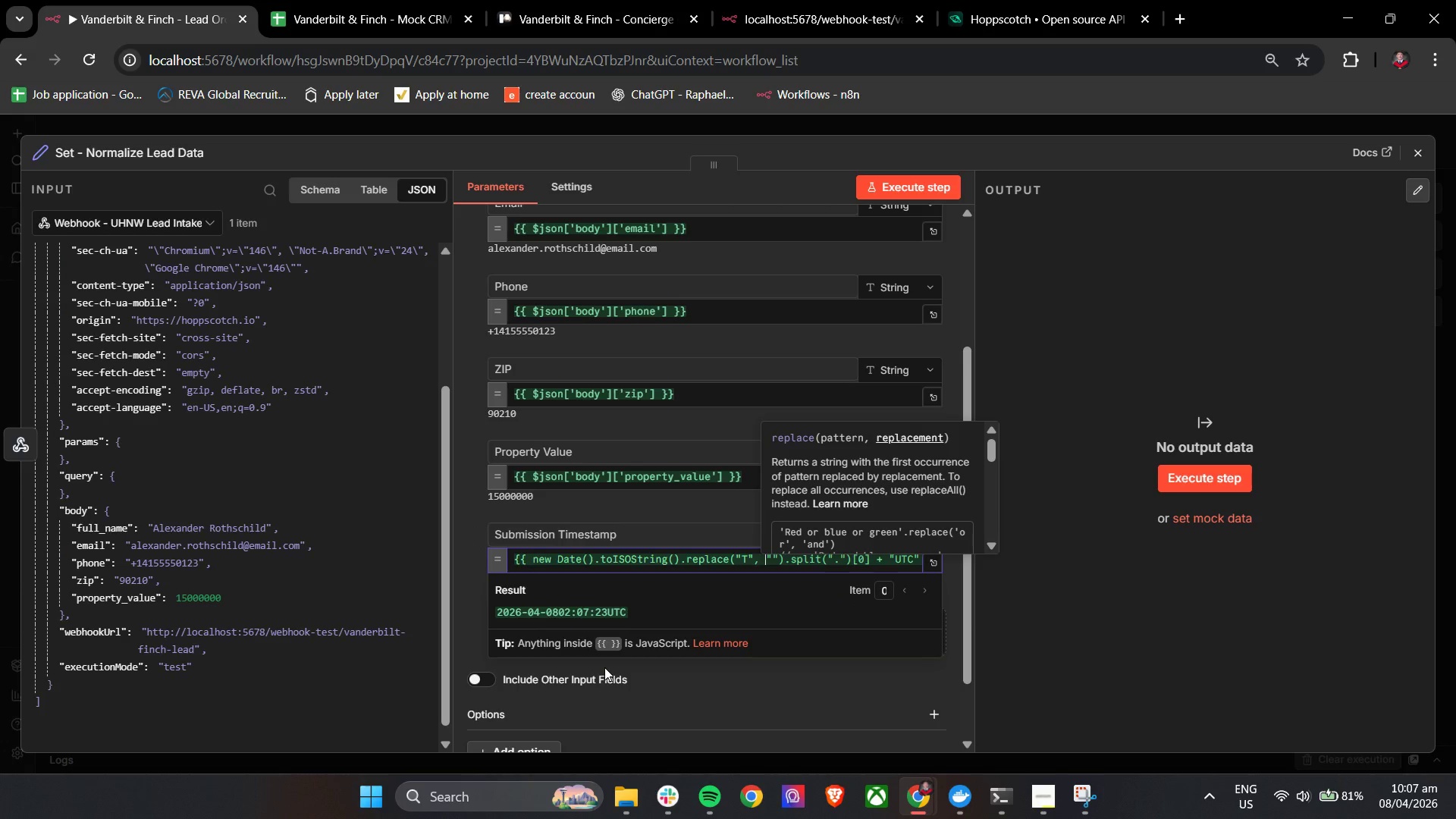 
key(Backspace)
 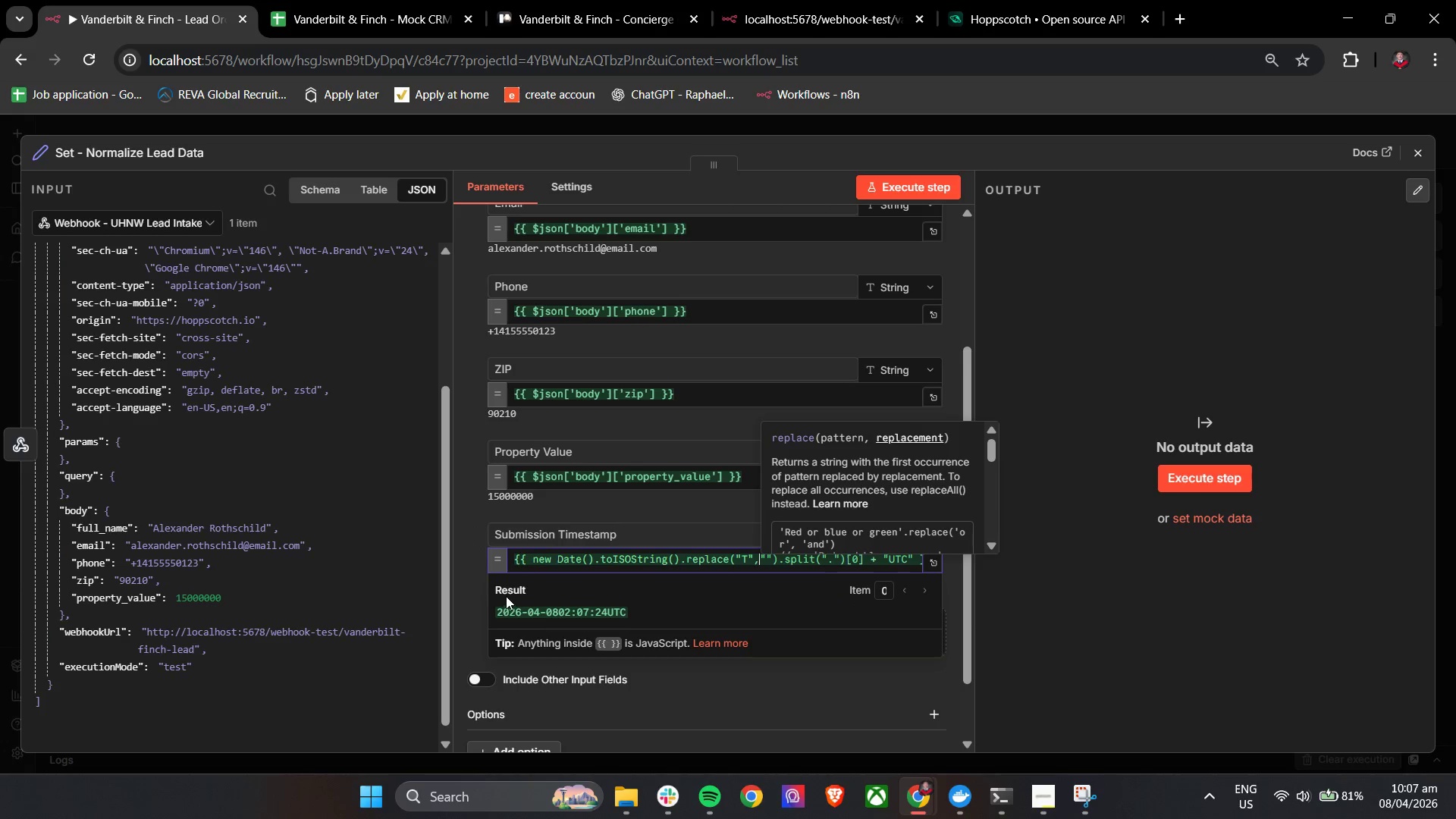 
left_click([465, 592])
 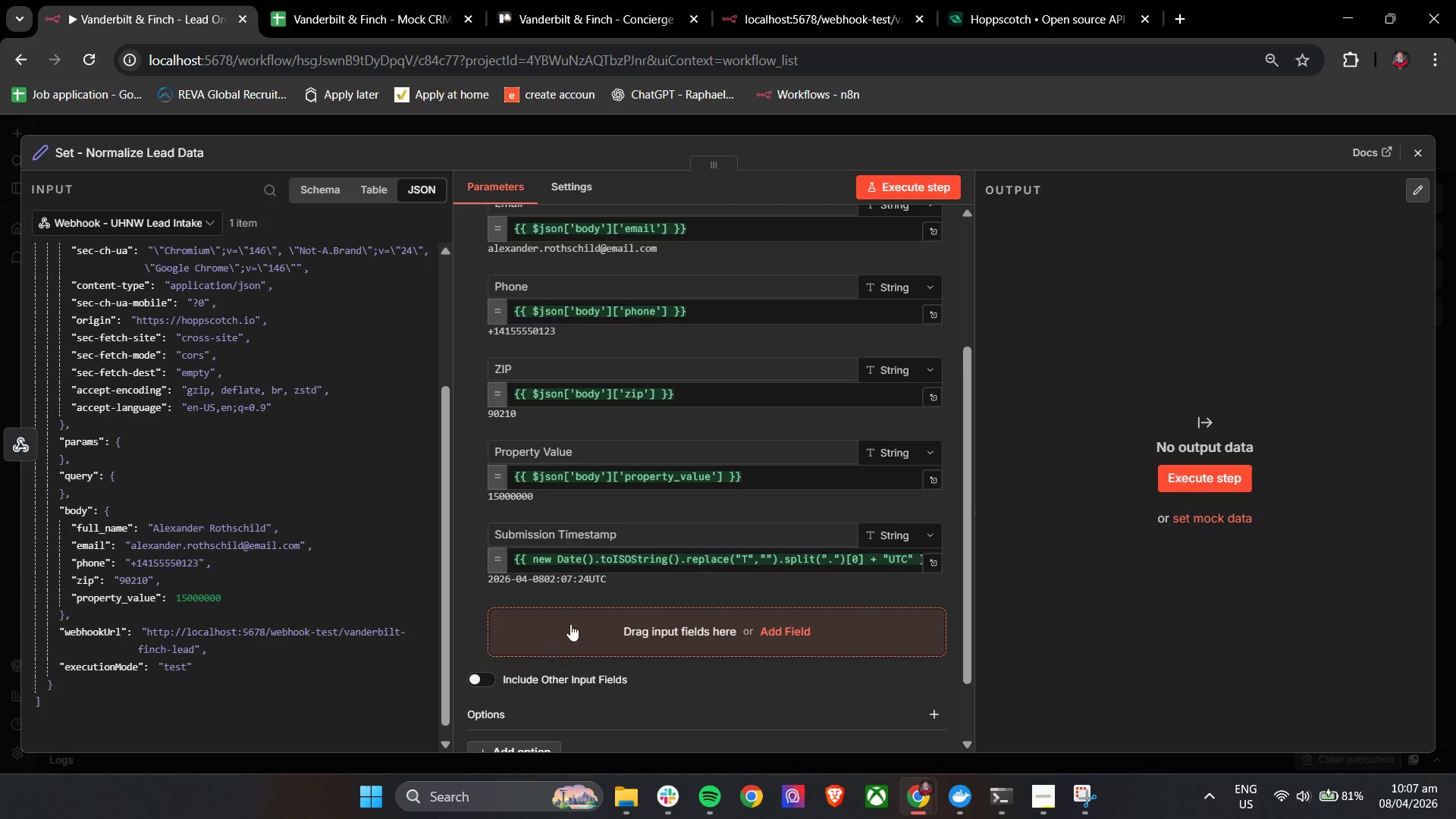 
left_click([644, 563])
 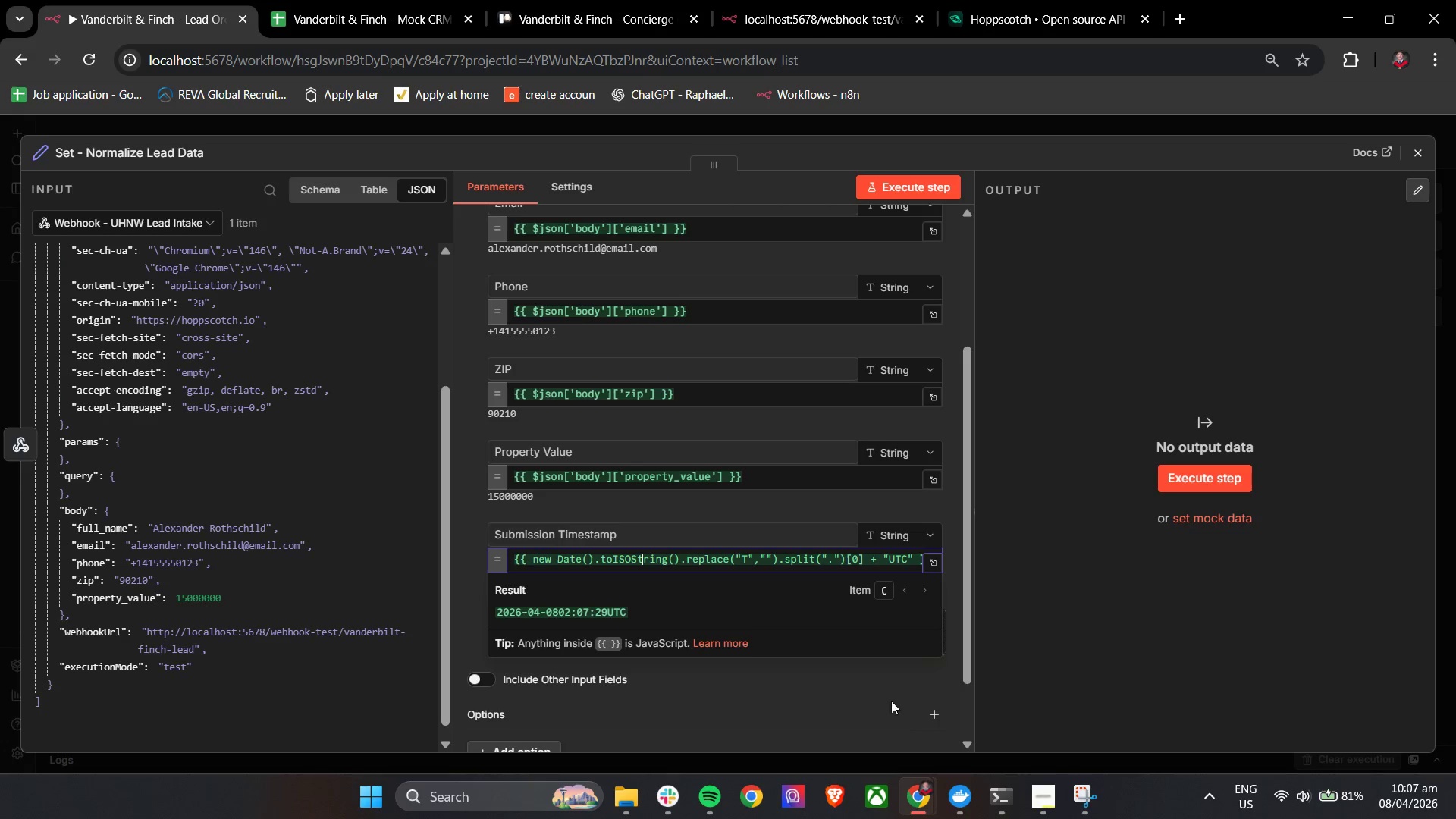 
hold_key(key=ShiftLeft, duration=0.81)
scroll: coordinate [833, 566], scroll_direction: down, amount: 3.0
 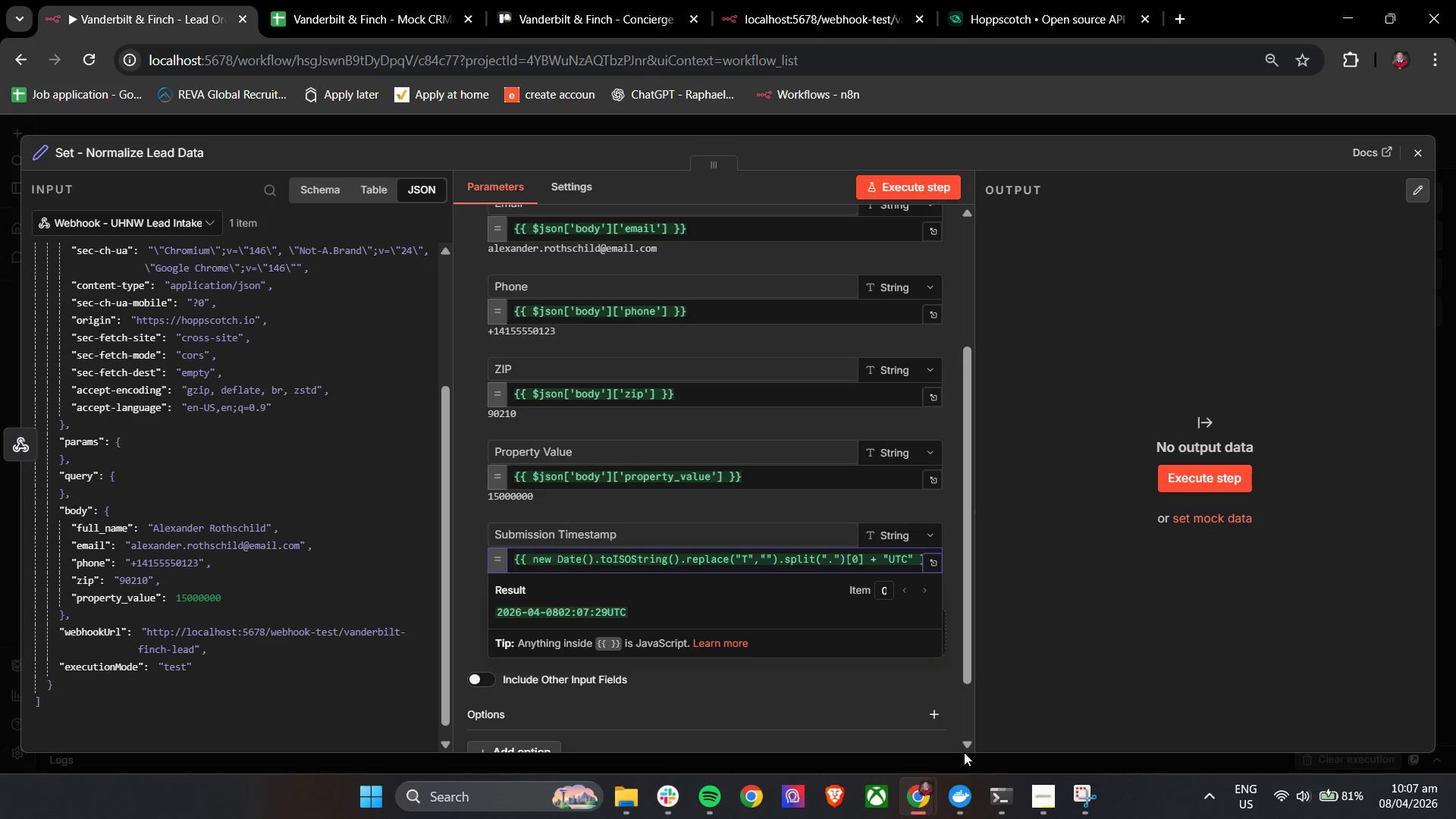 
mouse_move([983, 753])
 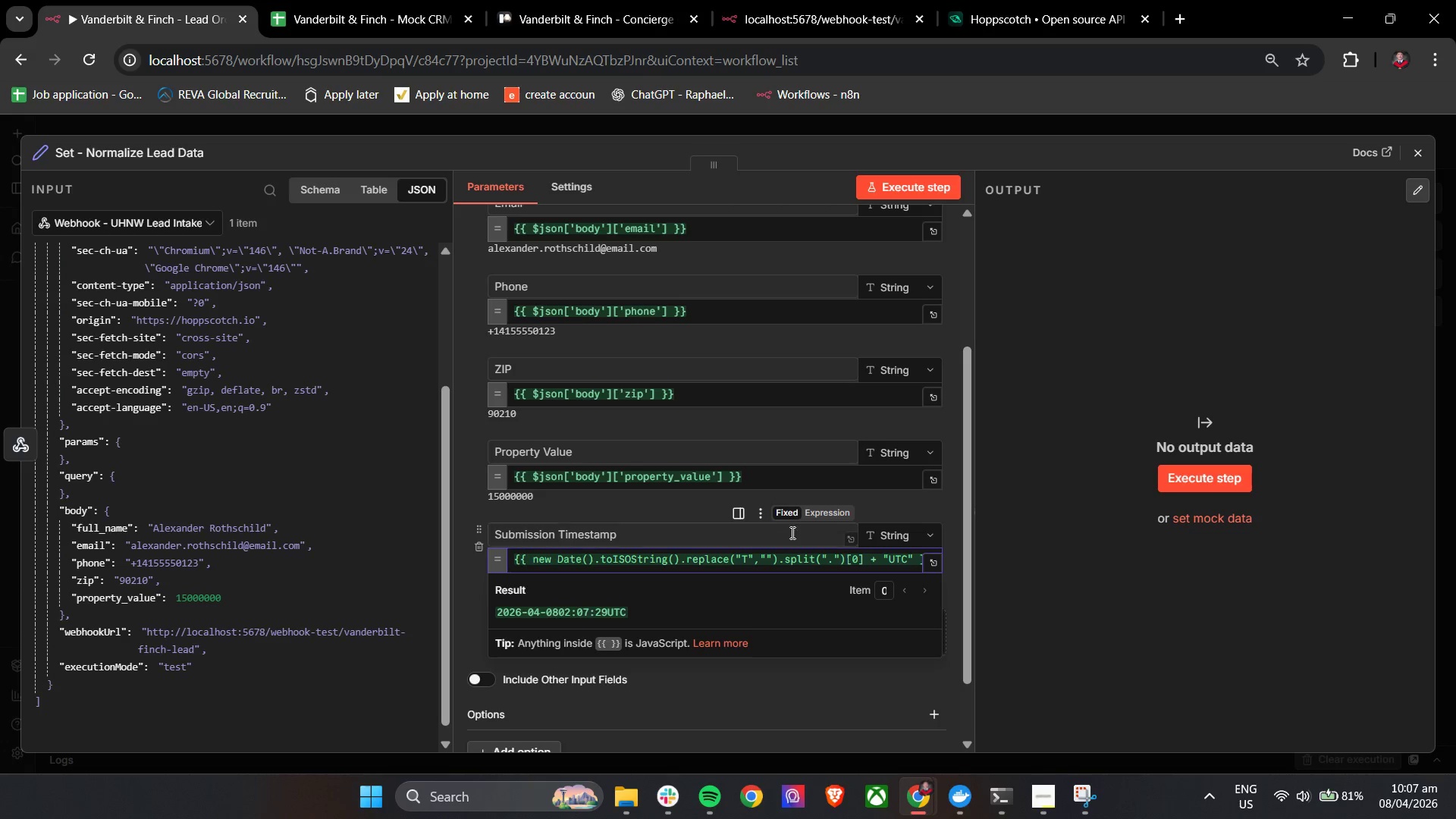 
double_click([779, 560])
 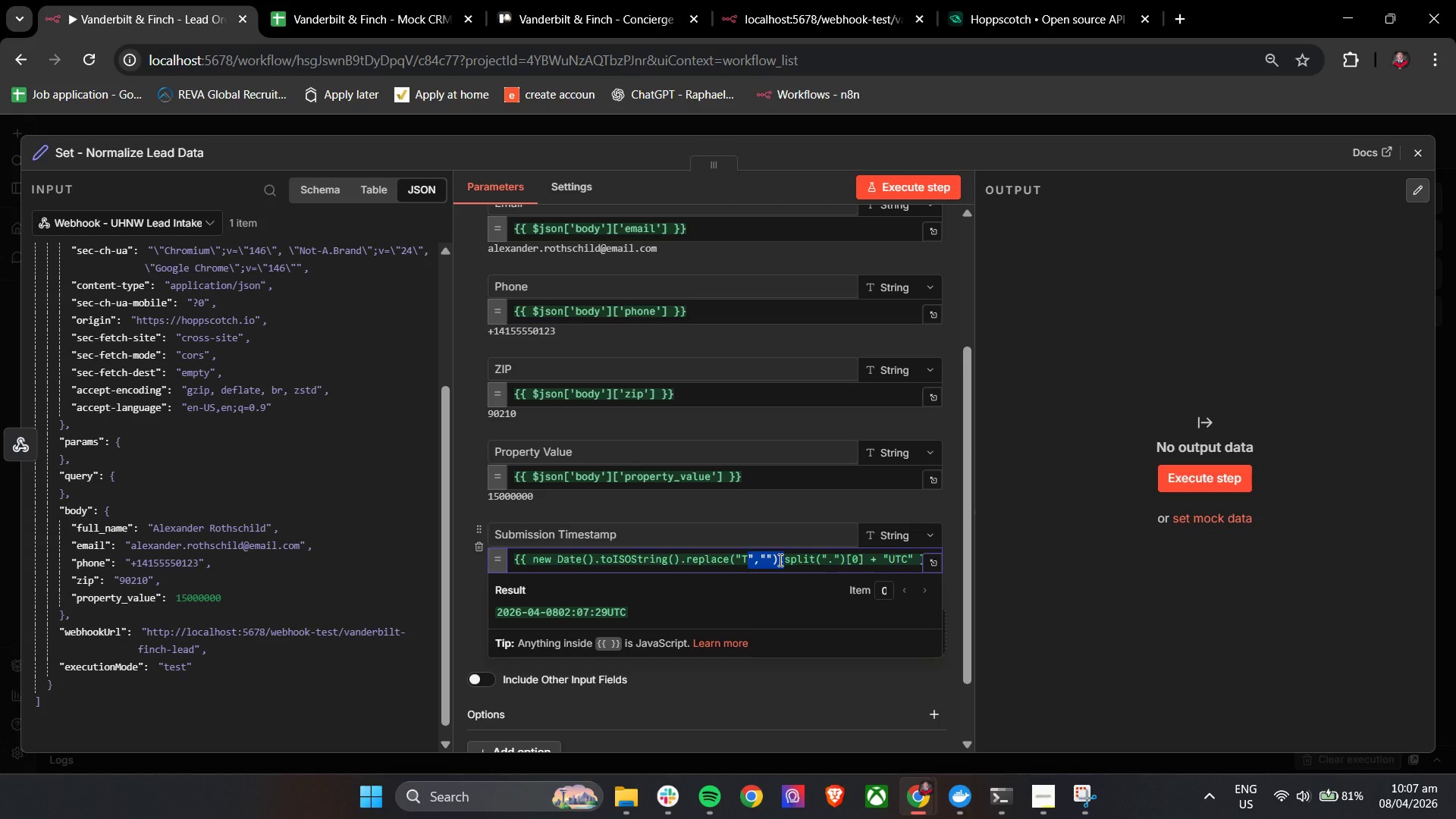 
left_click([779, 560])
 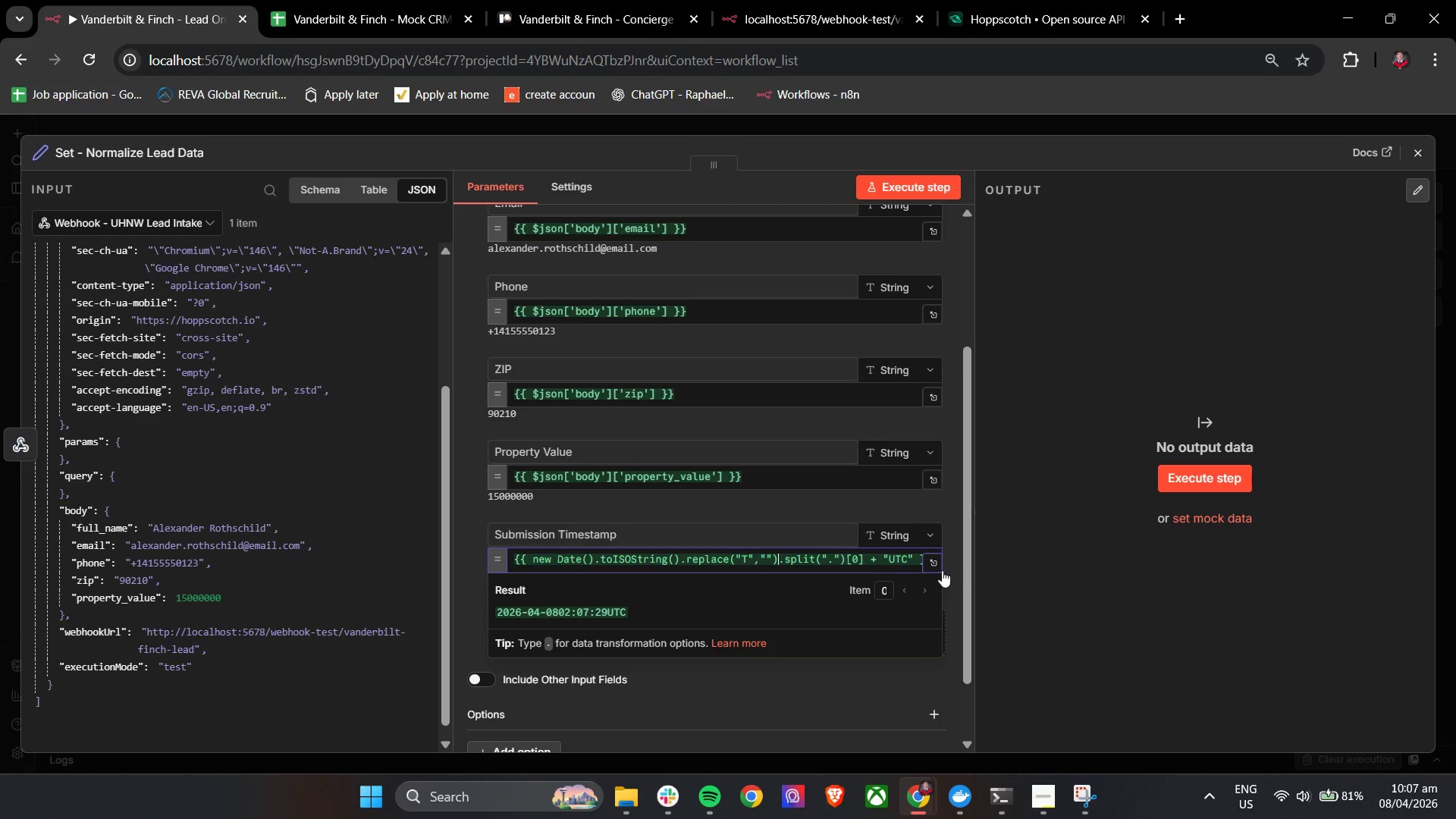 
left_click([940, 561])
 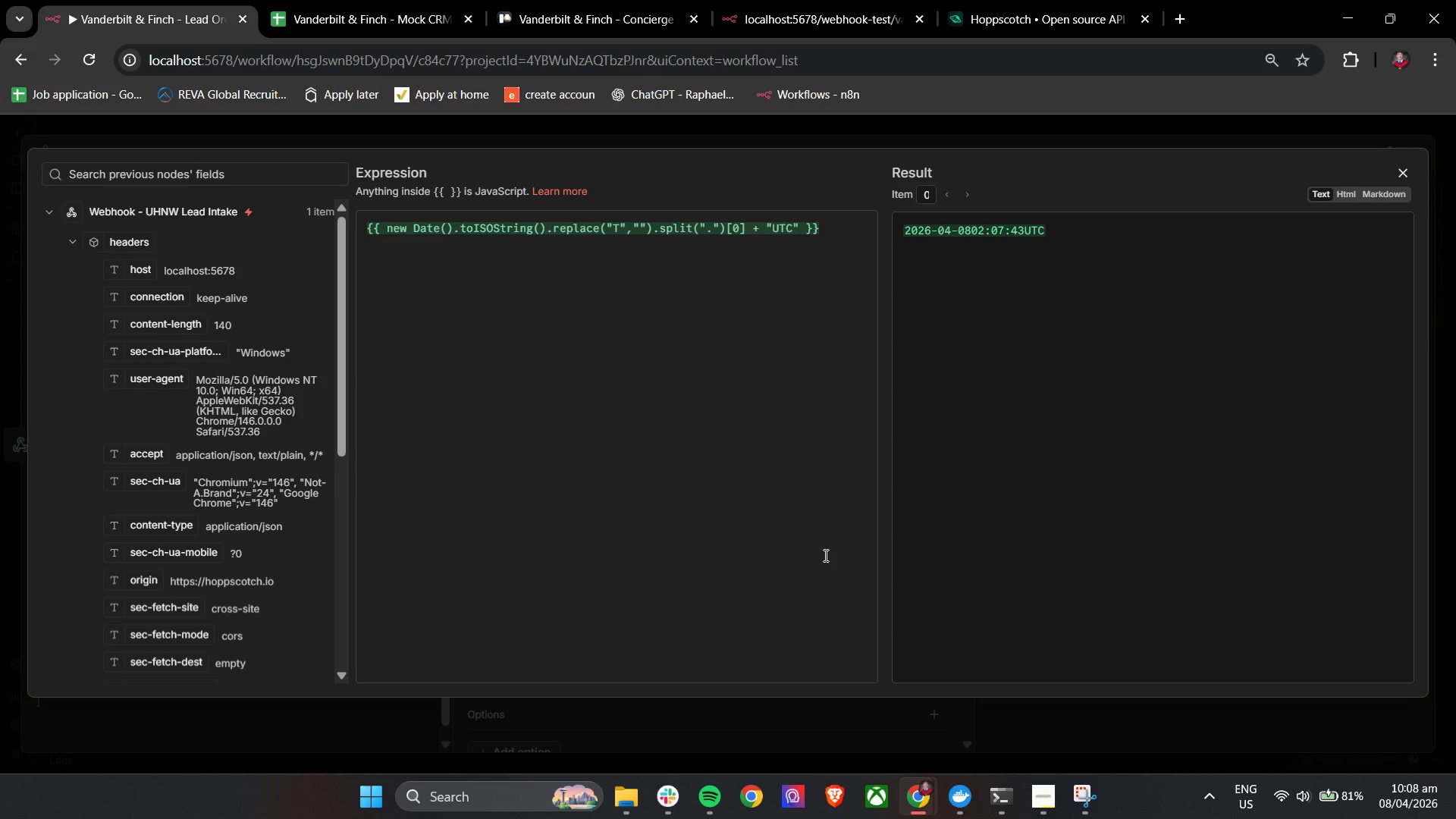 
wait(34.03)
 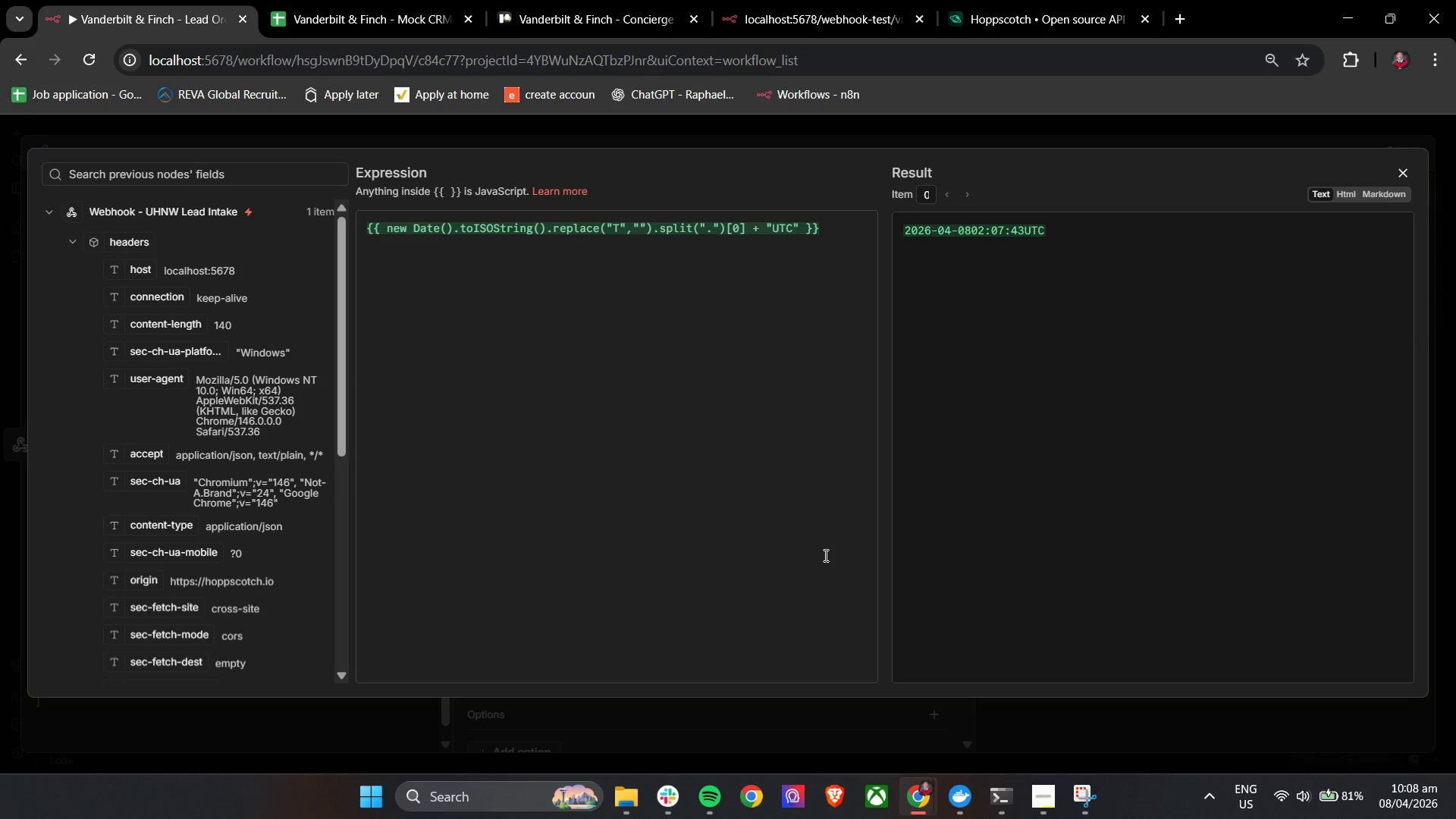 
left_click([660, 795])
 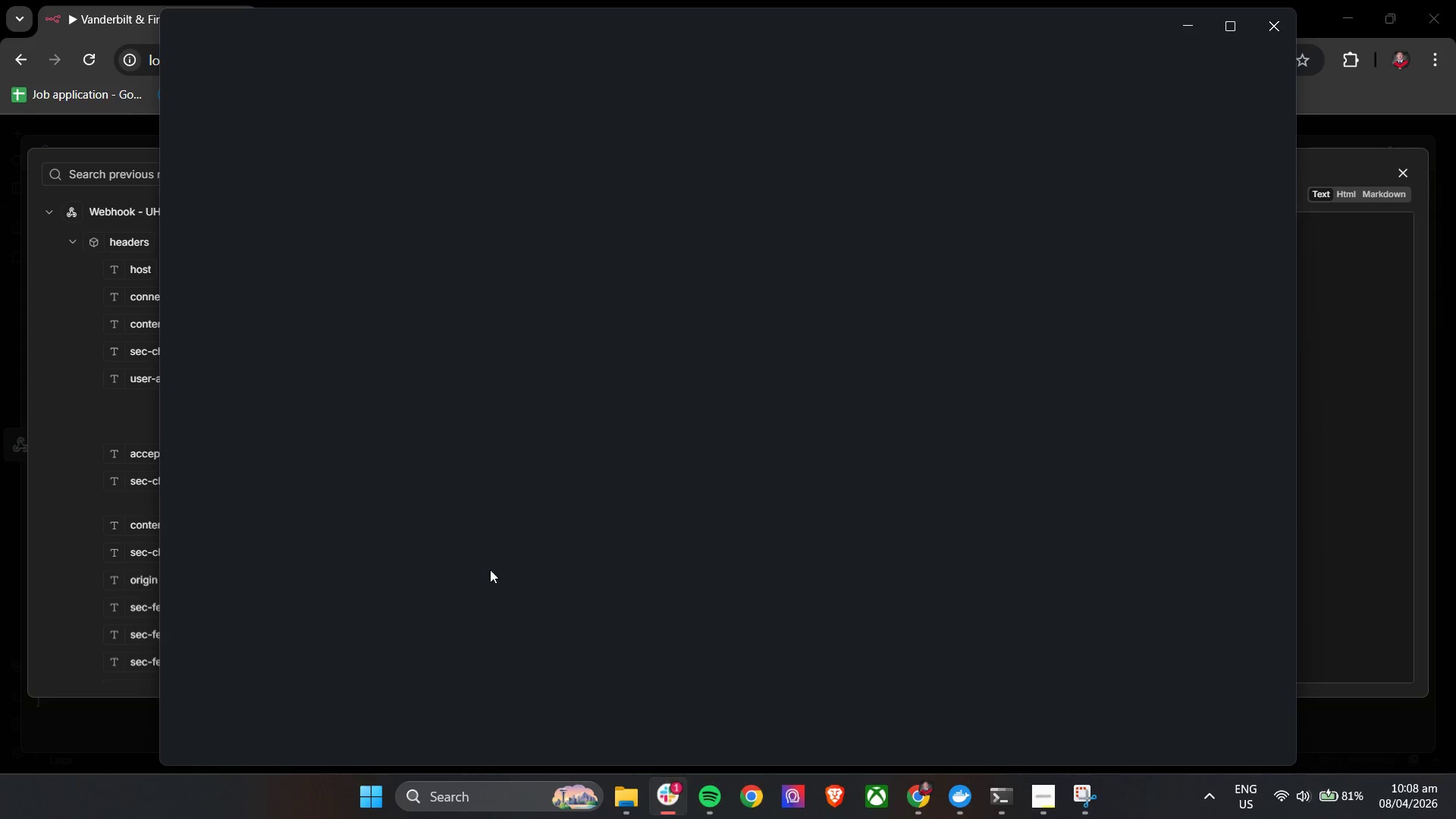 
scroll: coordinate [428, 519], scroll_direction: down, amount: 4.0
 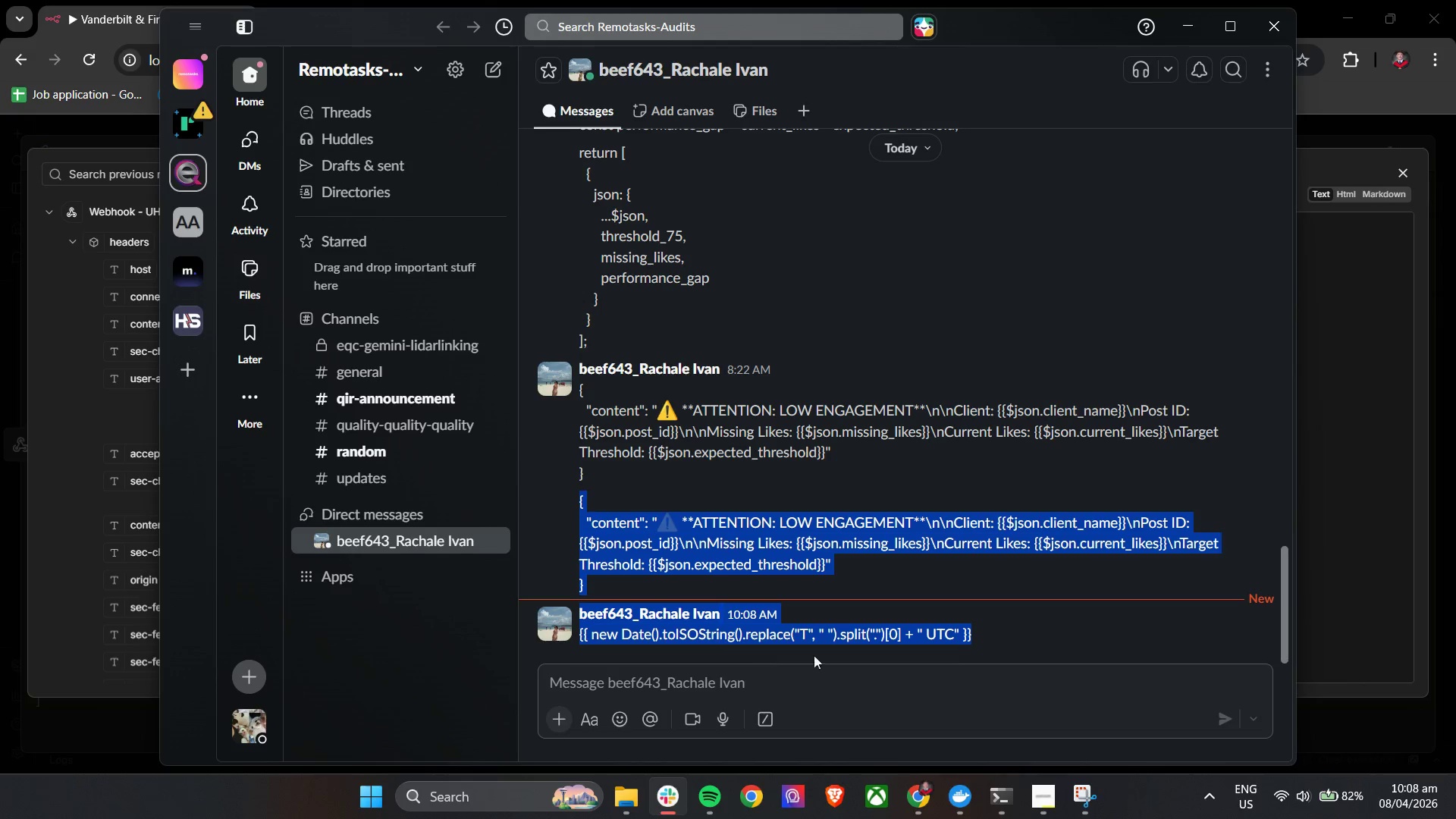 
left_click([979, 649])
 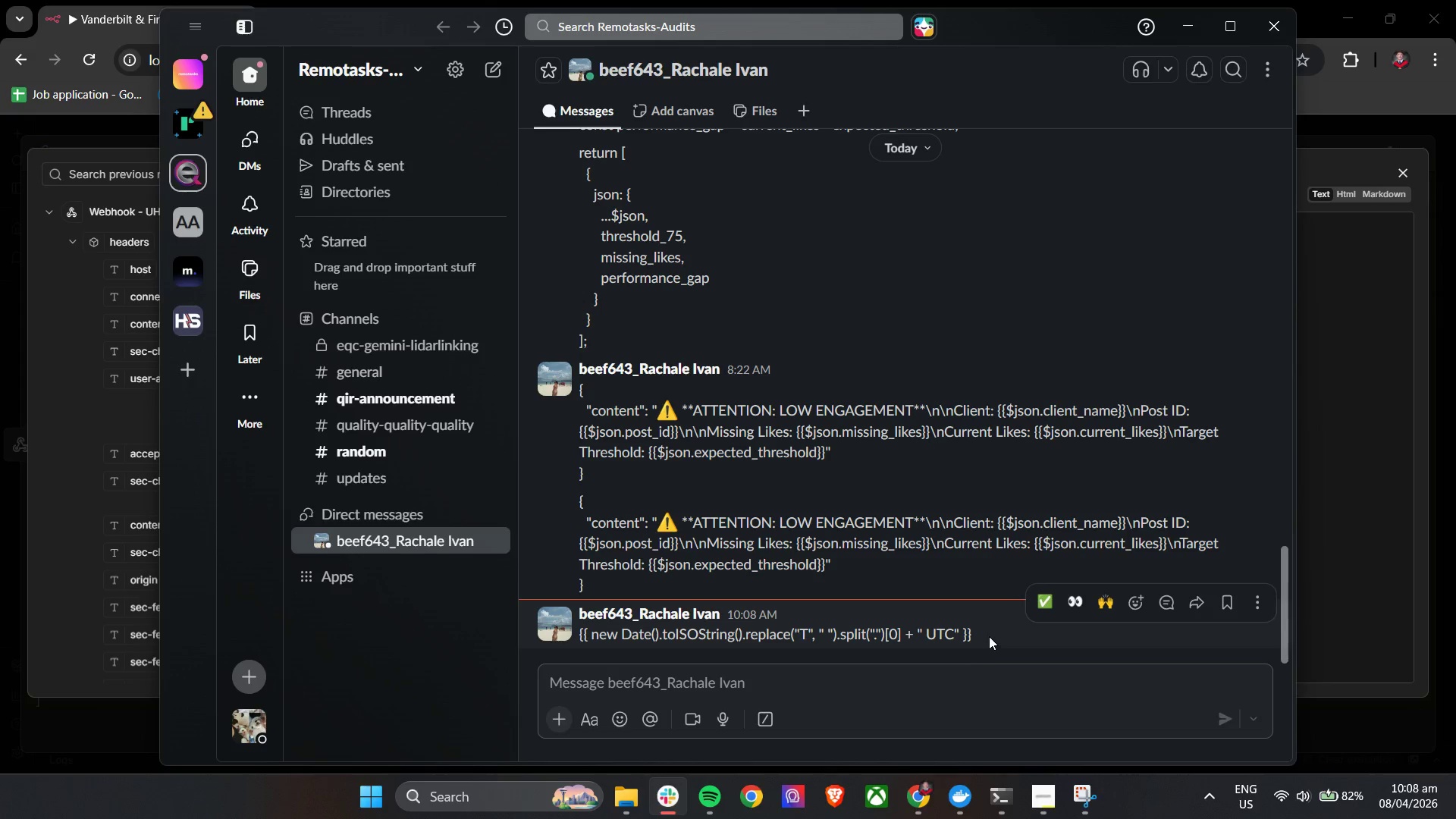 
left_click_drag(start_coordinate=[990, 635], to_coordinate=[579, 640])
 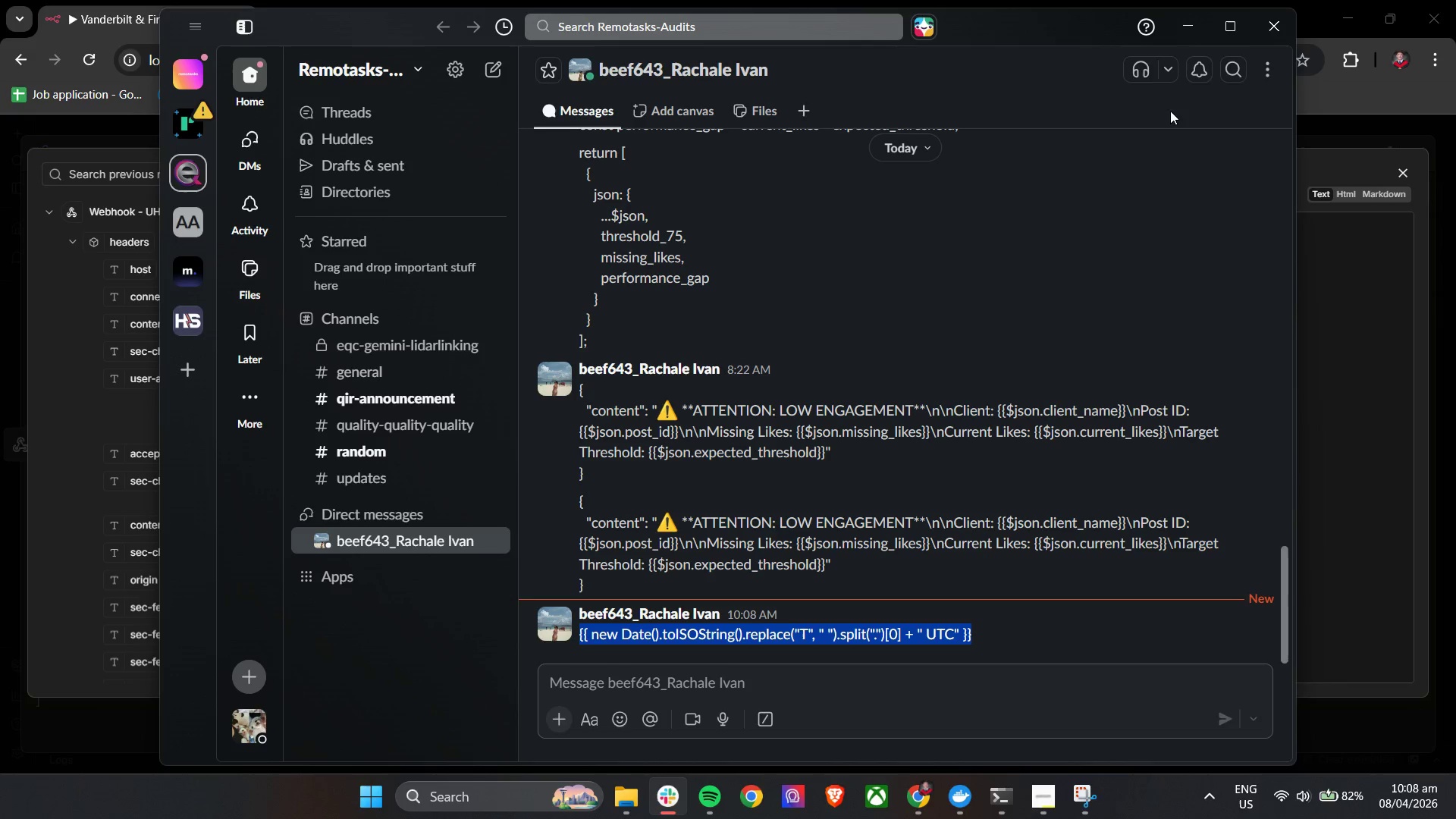 
key(Control+C)
 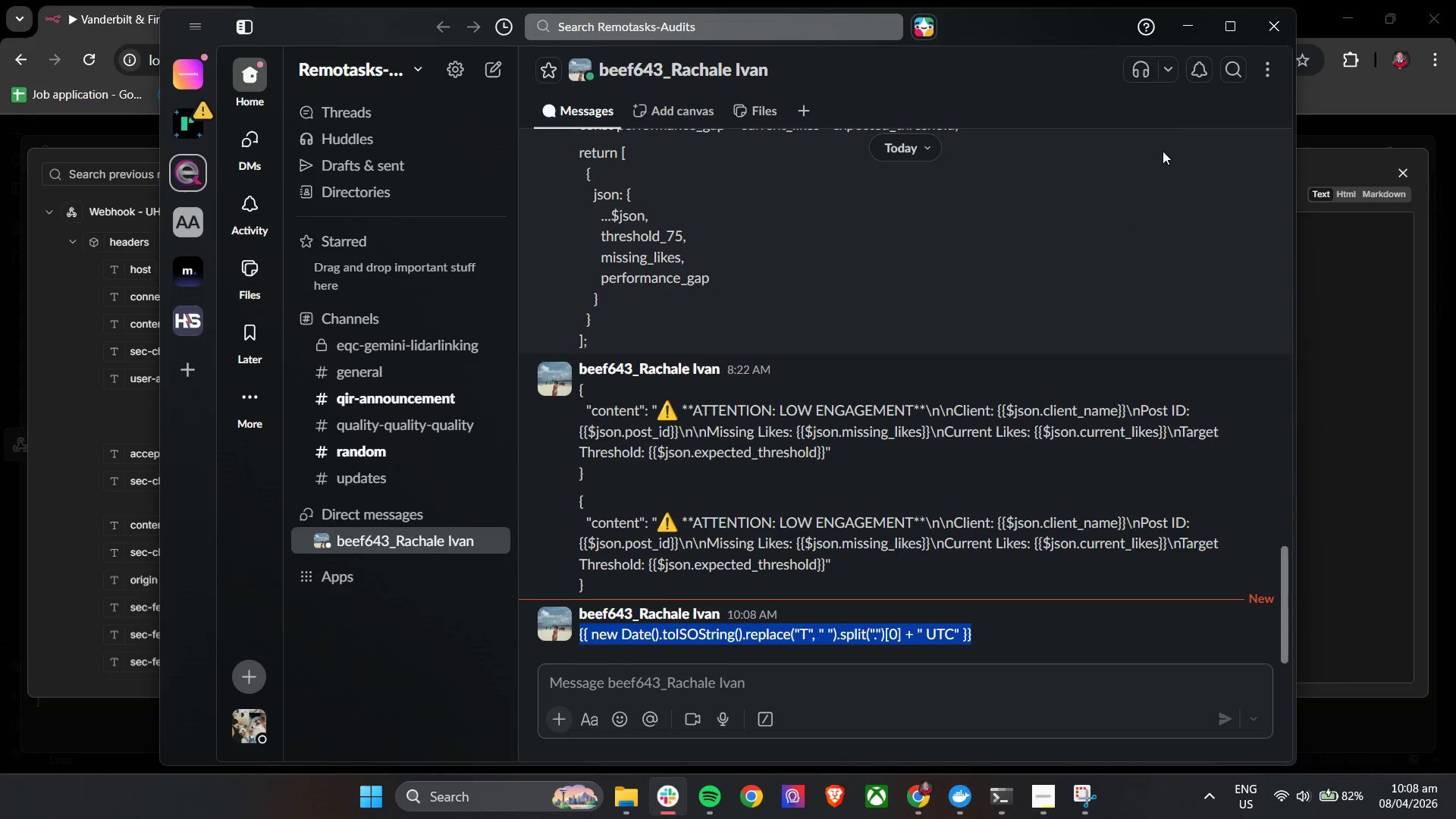 
key(Control+C)
 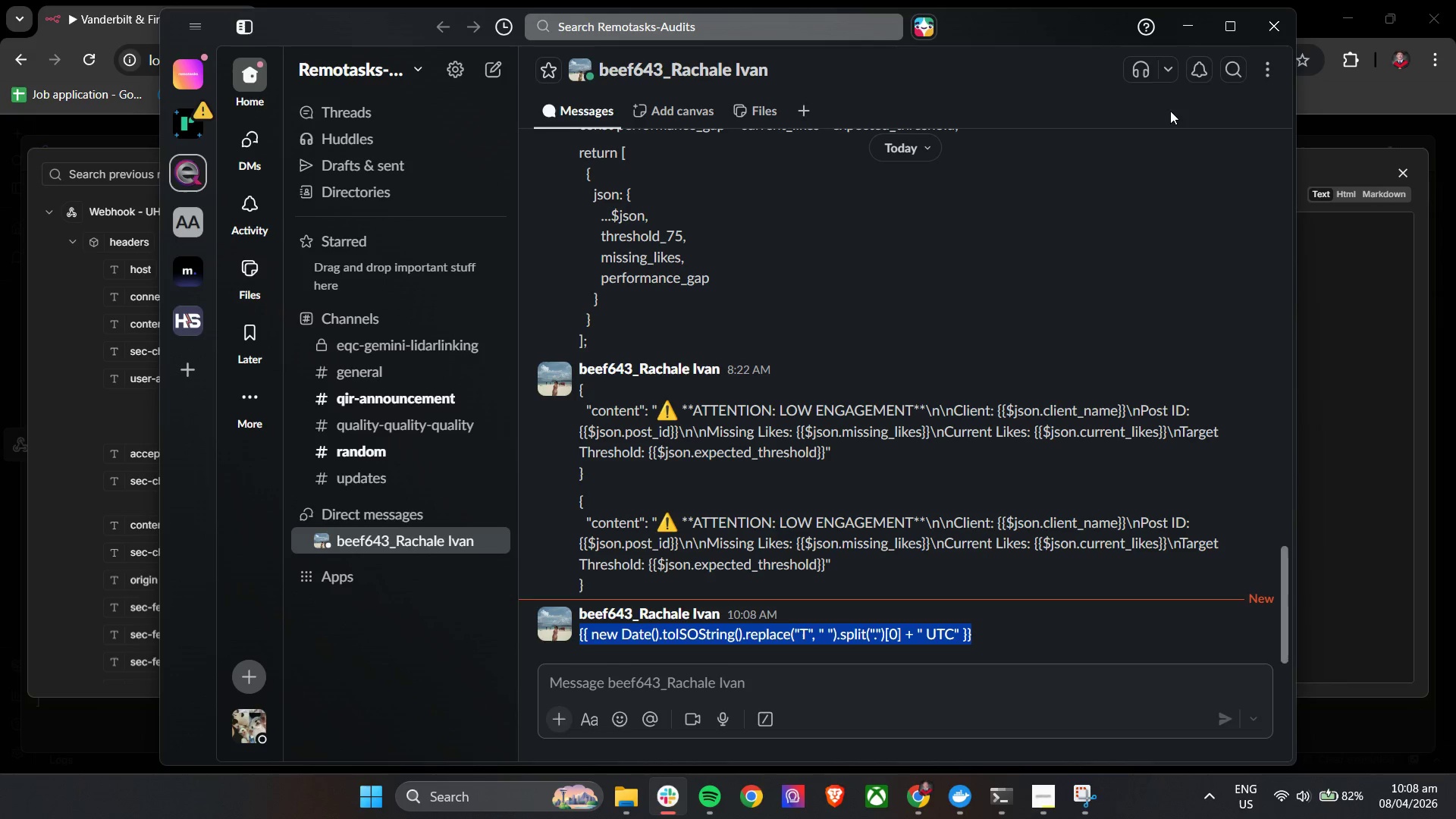 
key(Control+C)
 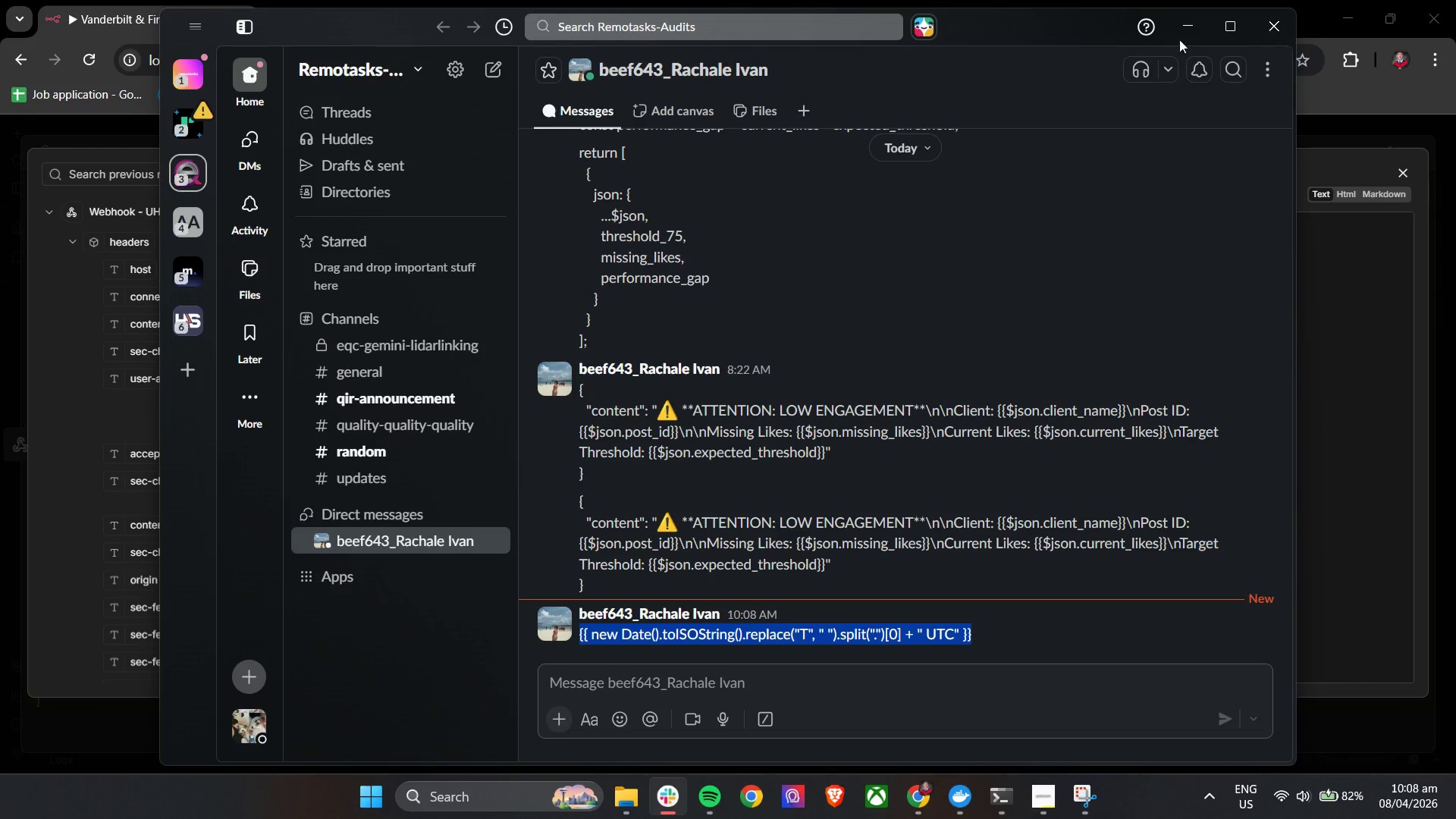 
left_click([1187, 24])
 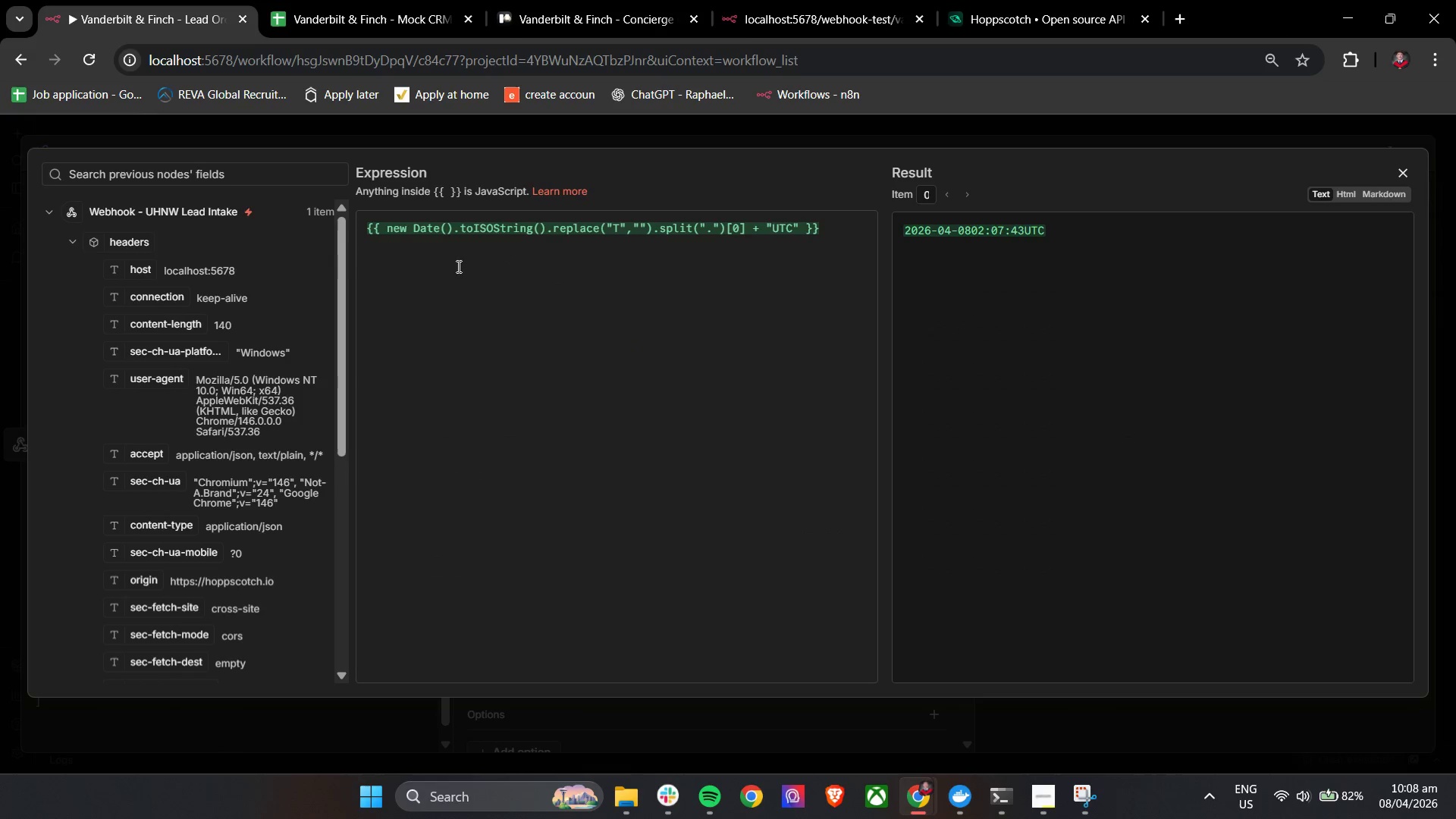 
left_click([516, 220])
 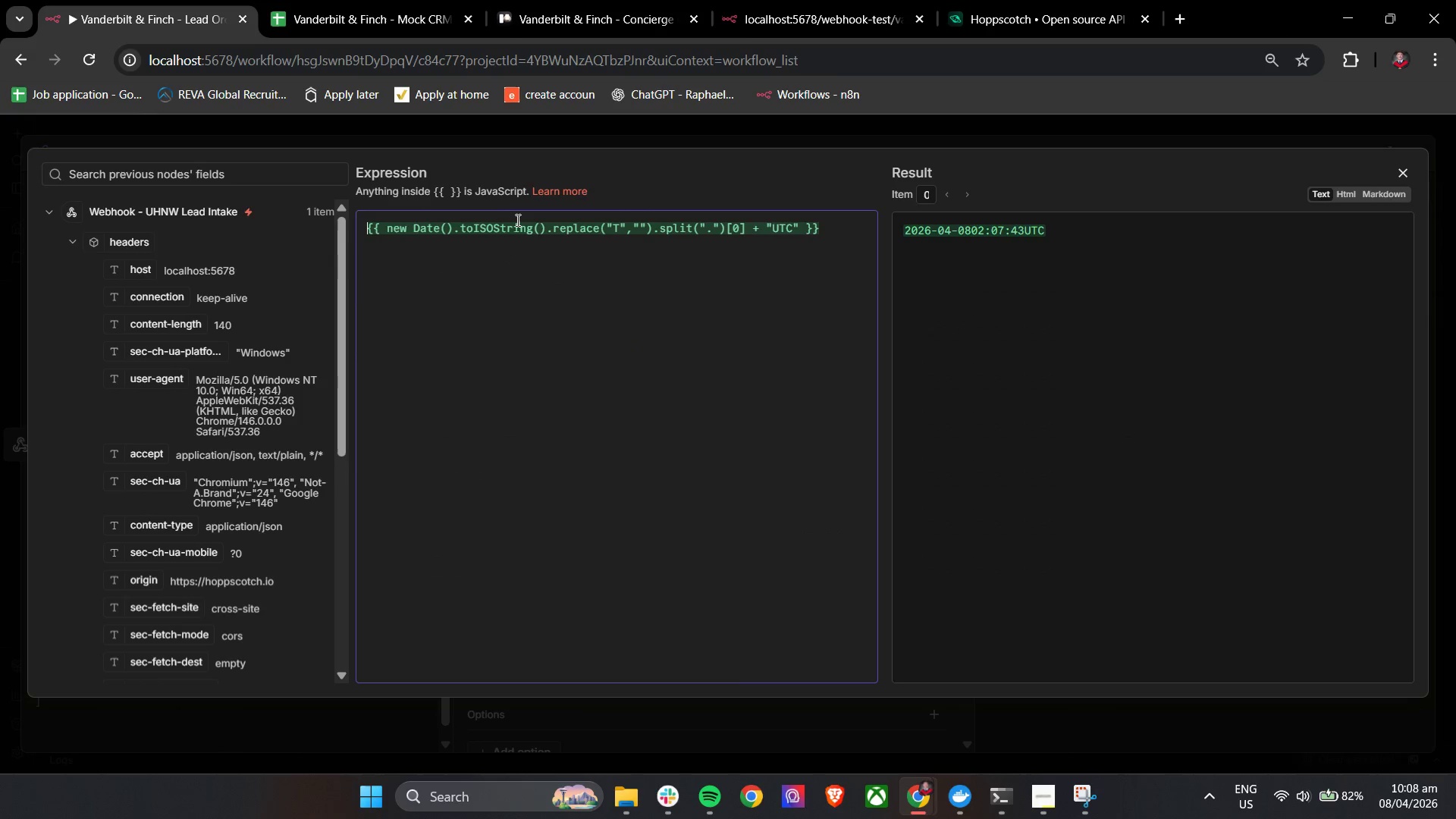 
left_click([515, 222])
 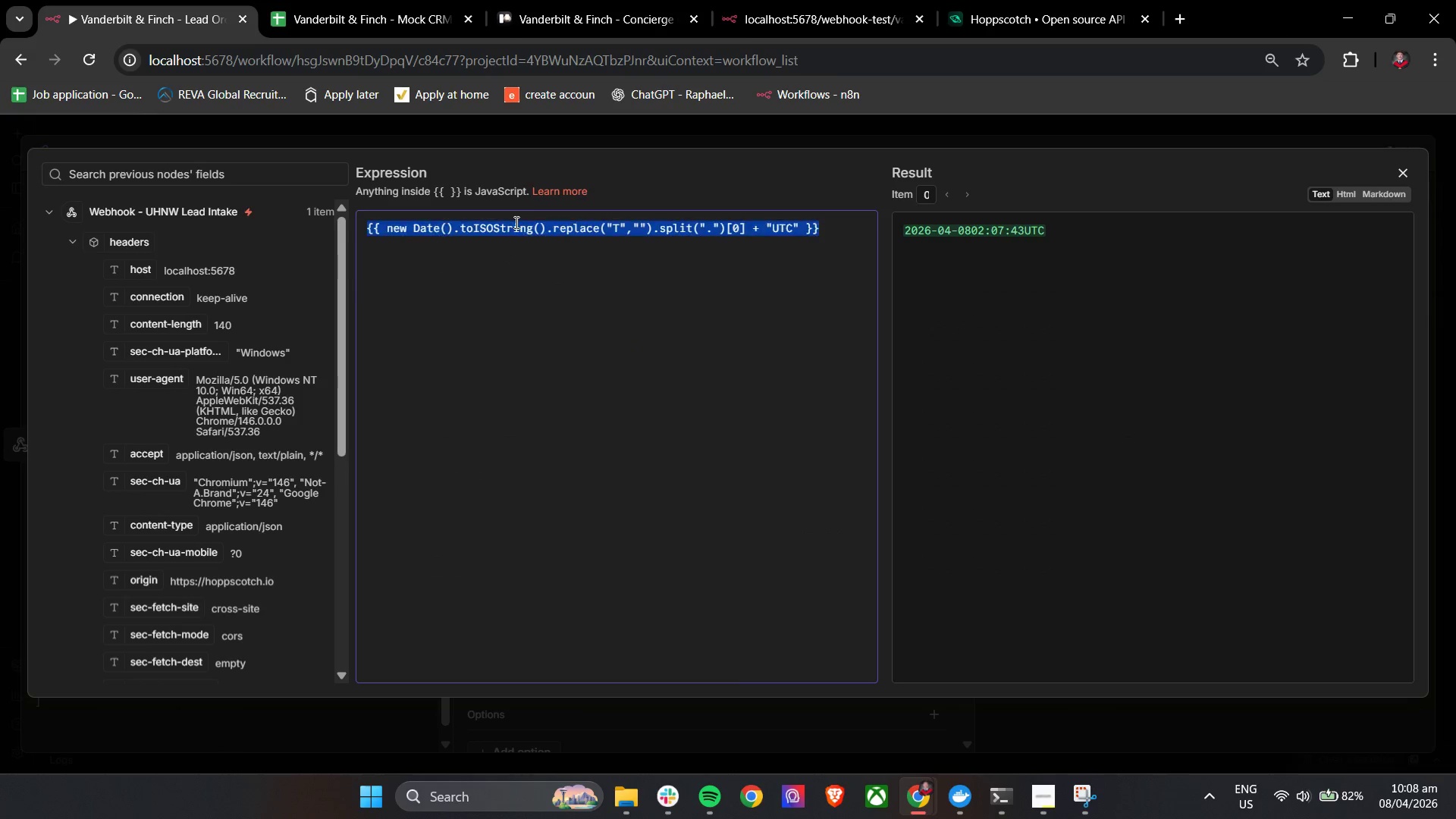 
key(Control+A)
 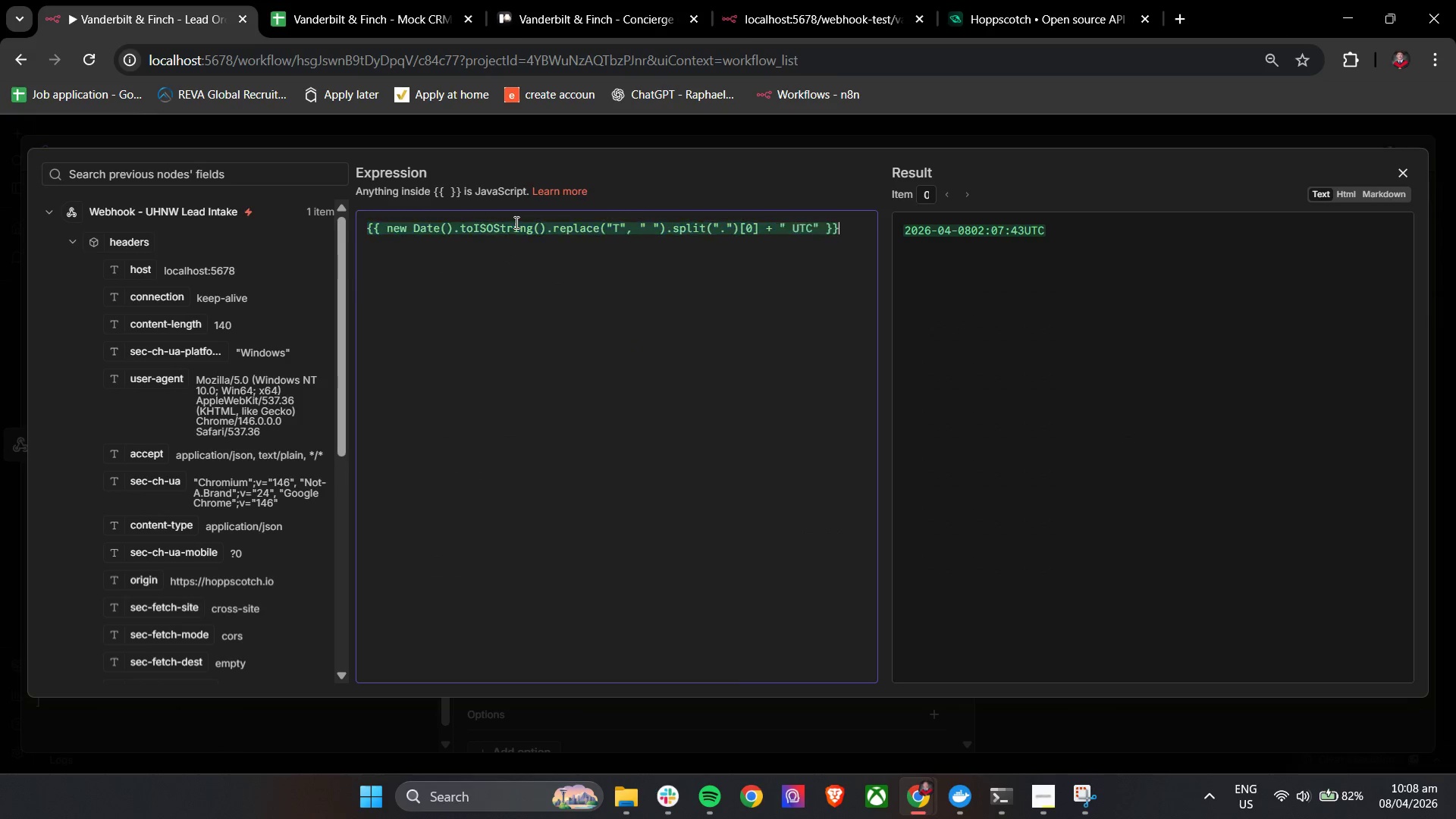 
key(Control+V)
 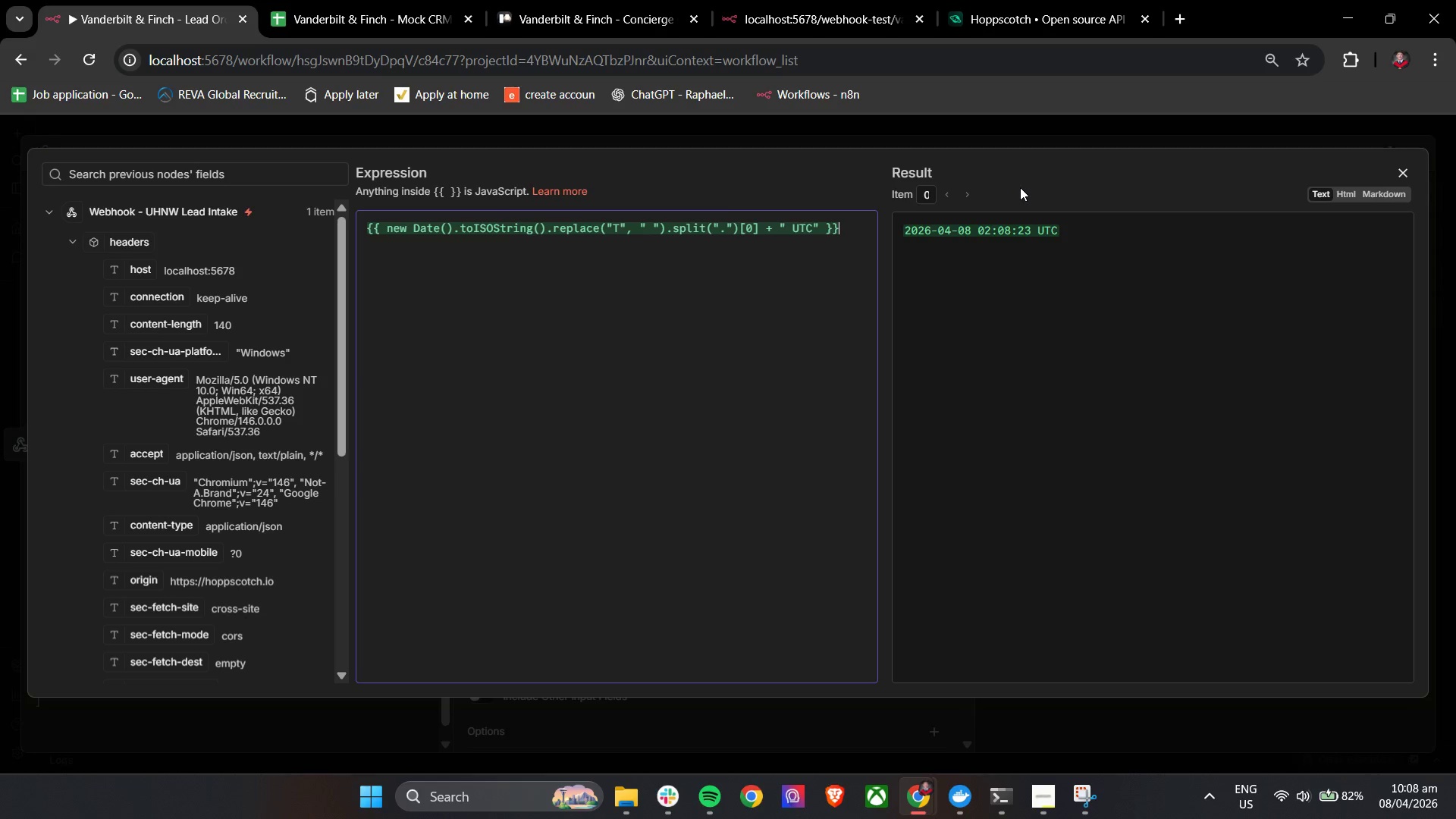 
left_click([1020, 187])
 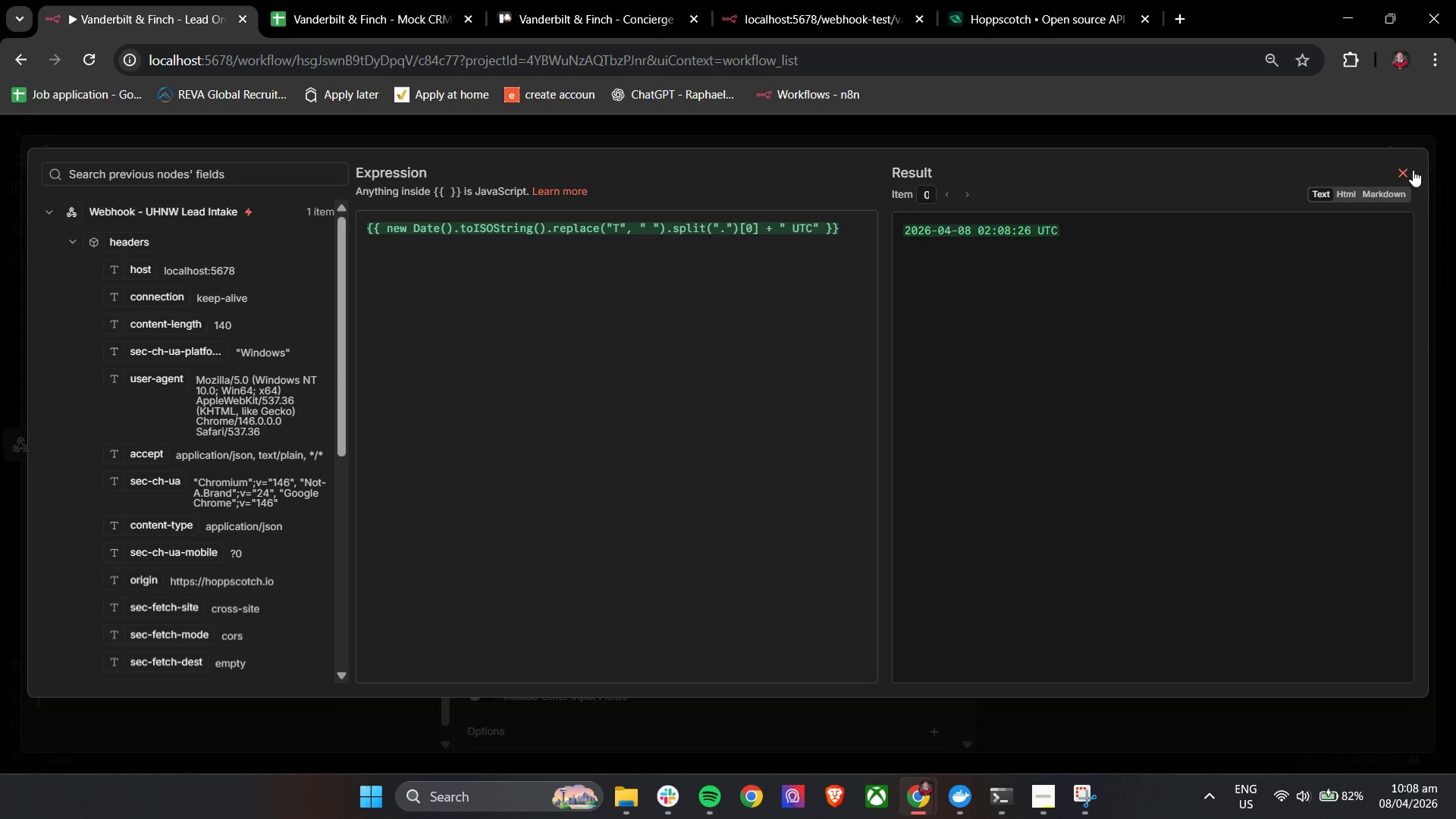 
left_click([1413, 170])
 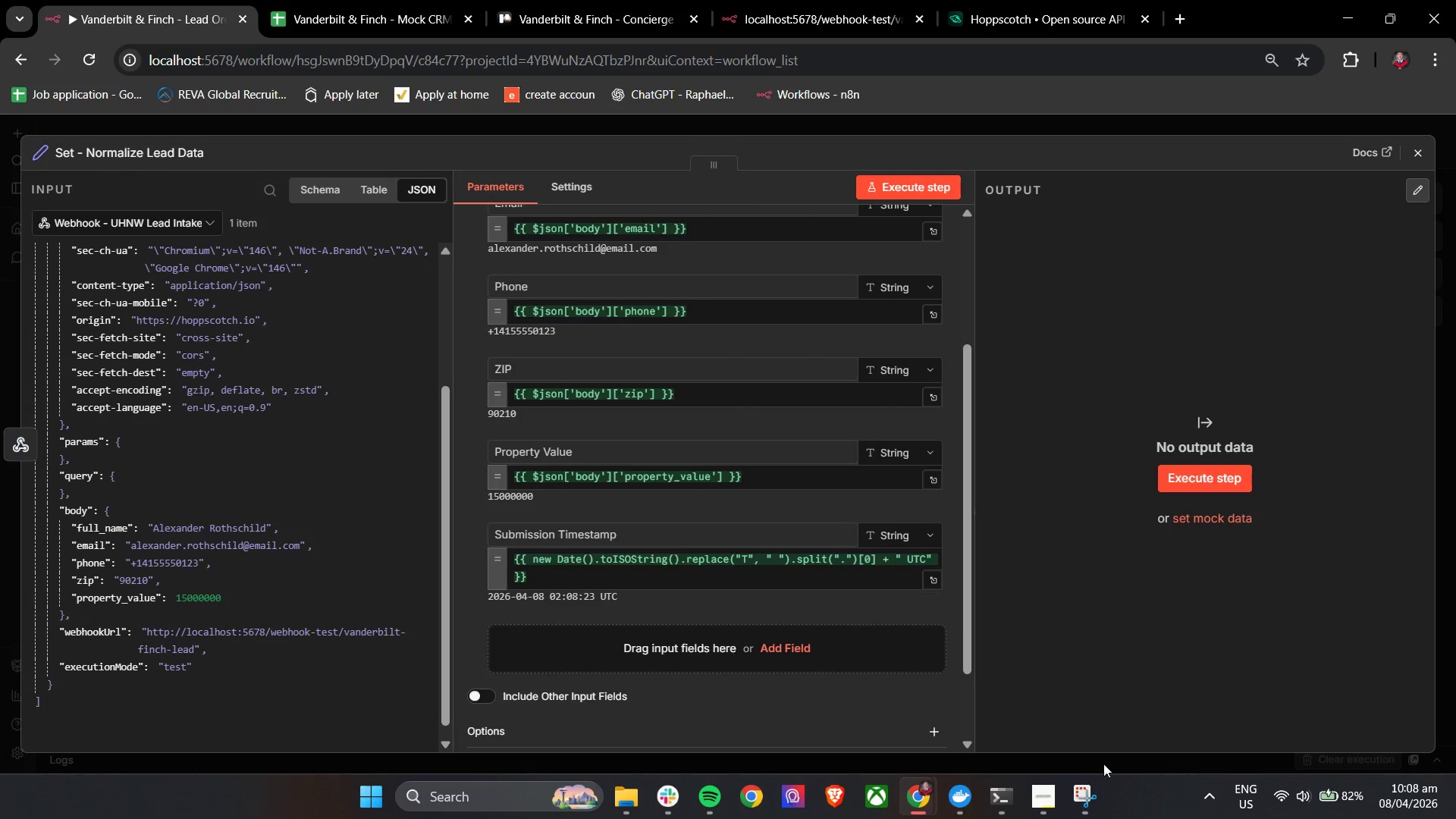 
left_click([1043, 796])